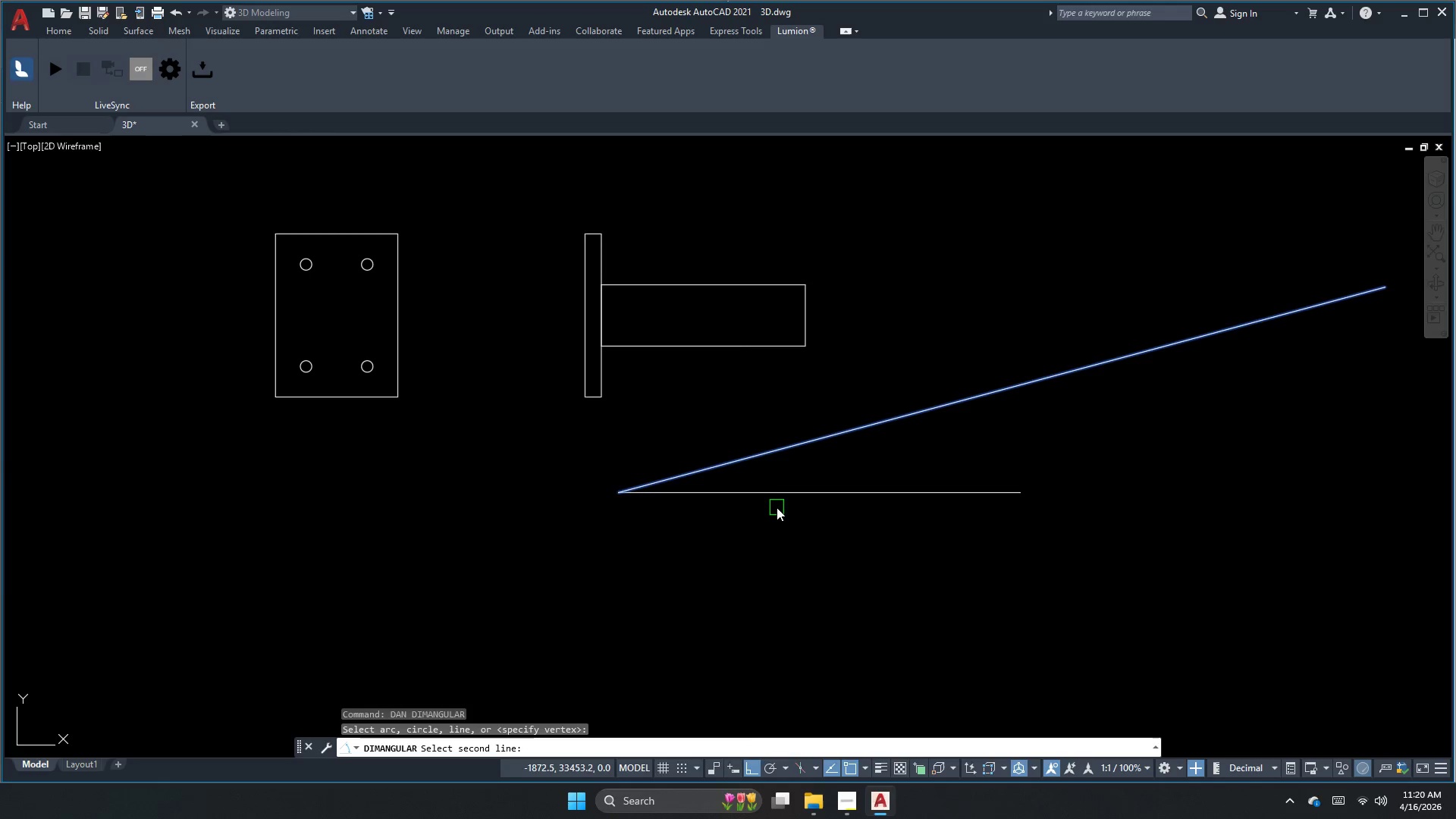 
left_click([786, 500])
 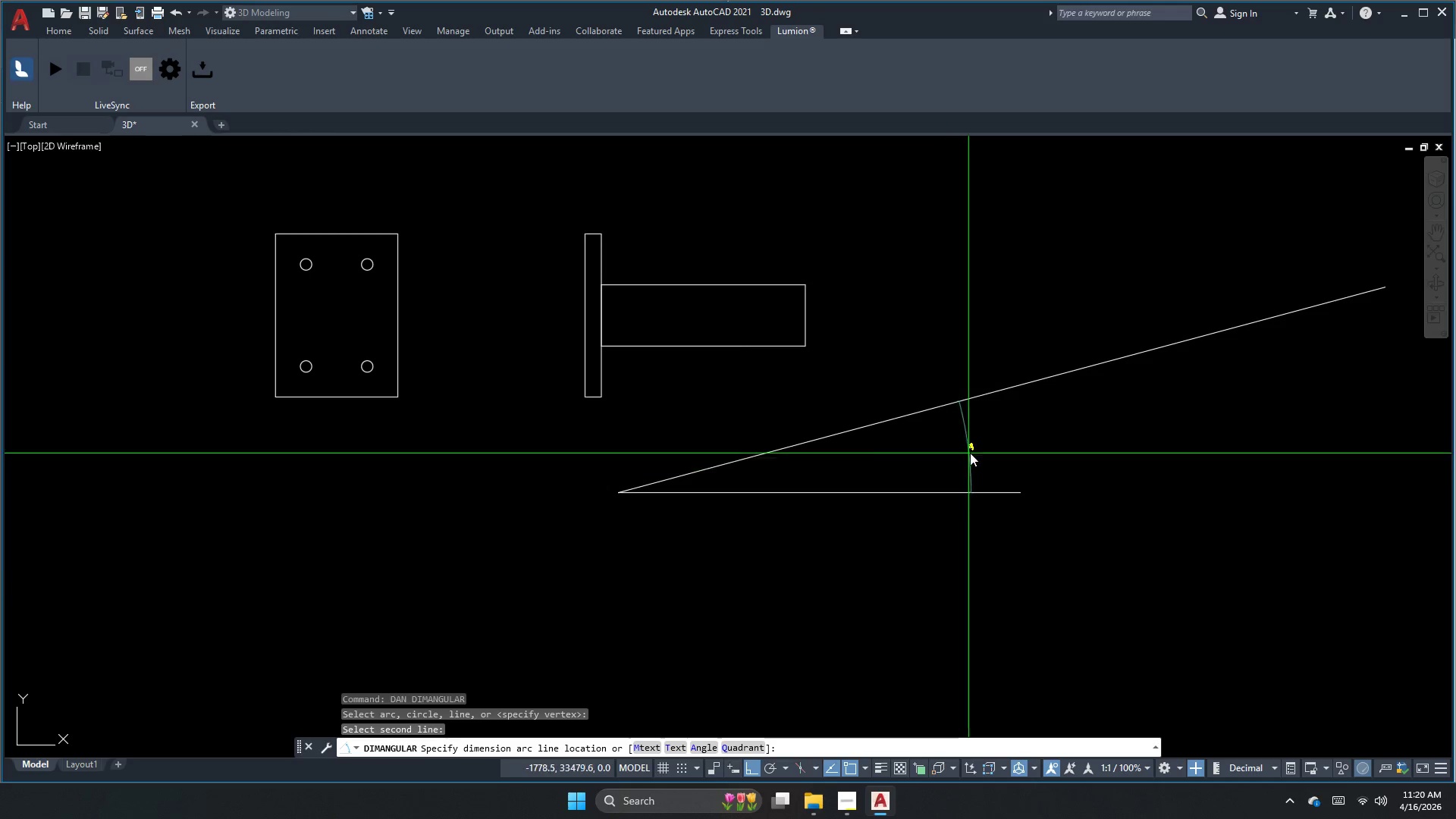 
key(Escape)
 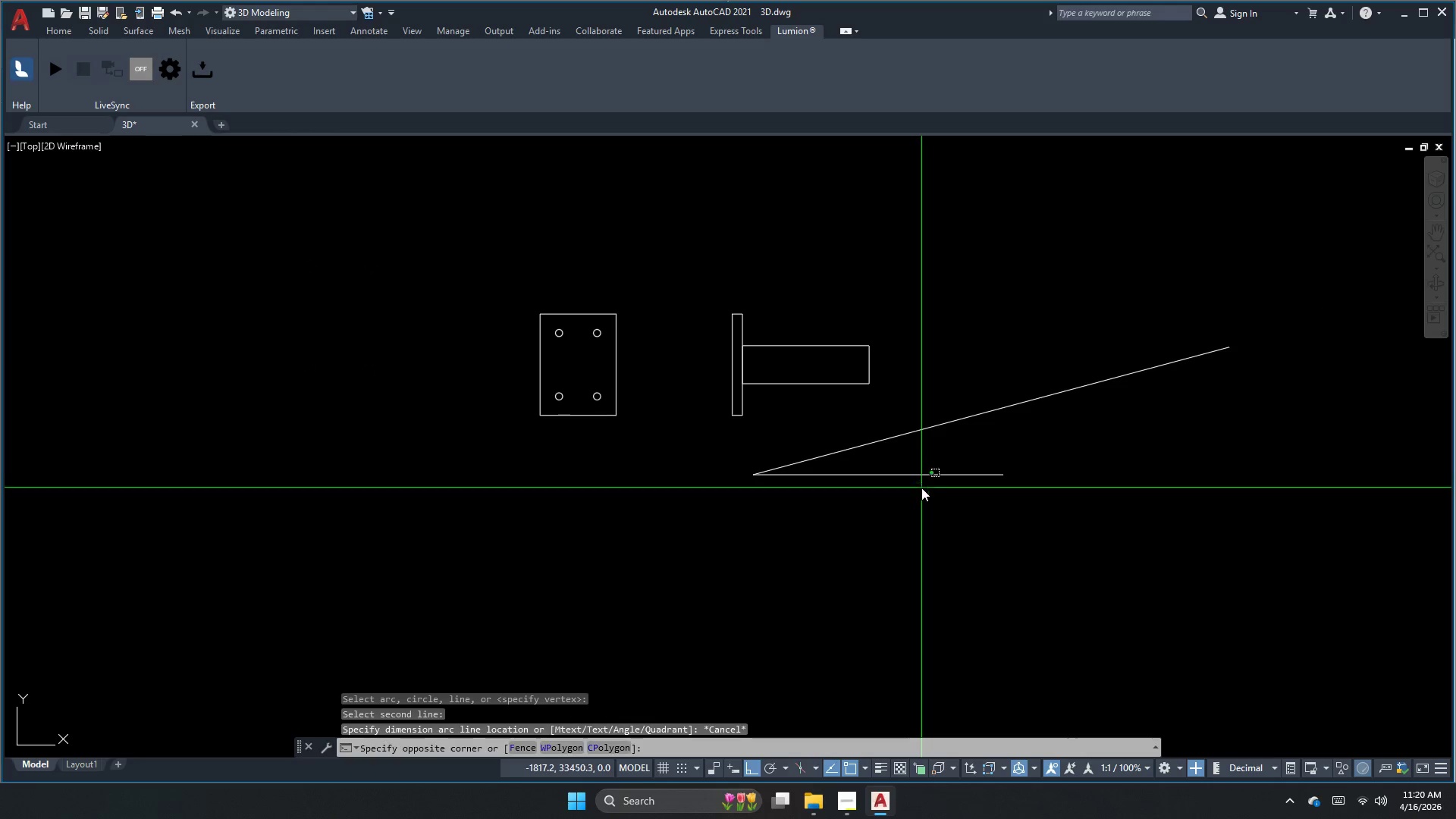 
scroll: coordinate [975, 443], scroll_direction: down, amount: 1.0
 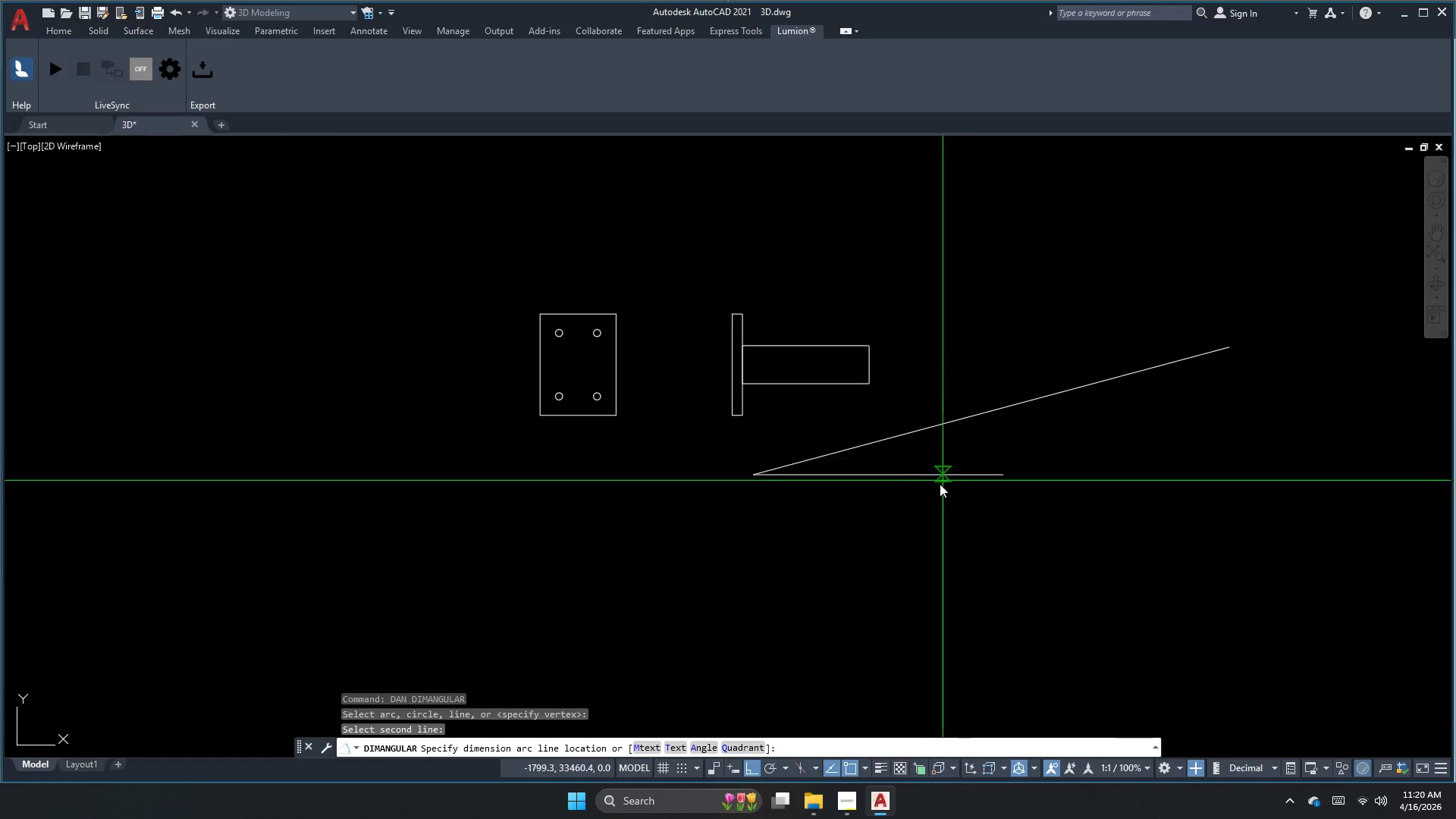 
double_click([891, 457])
 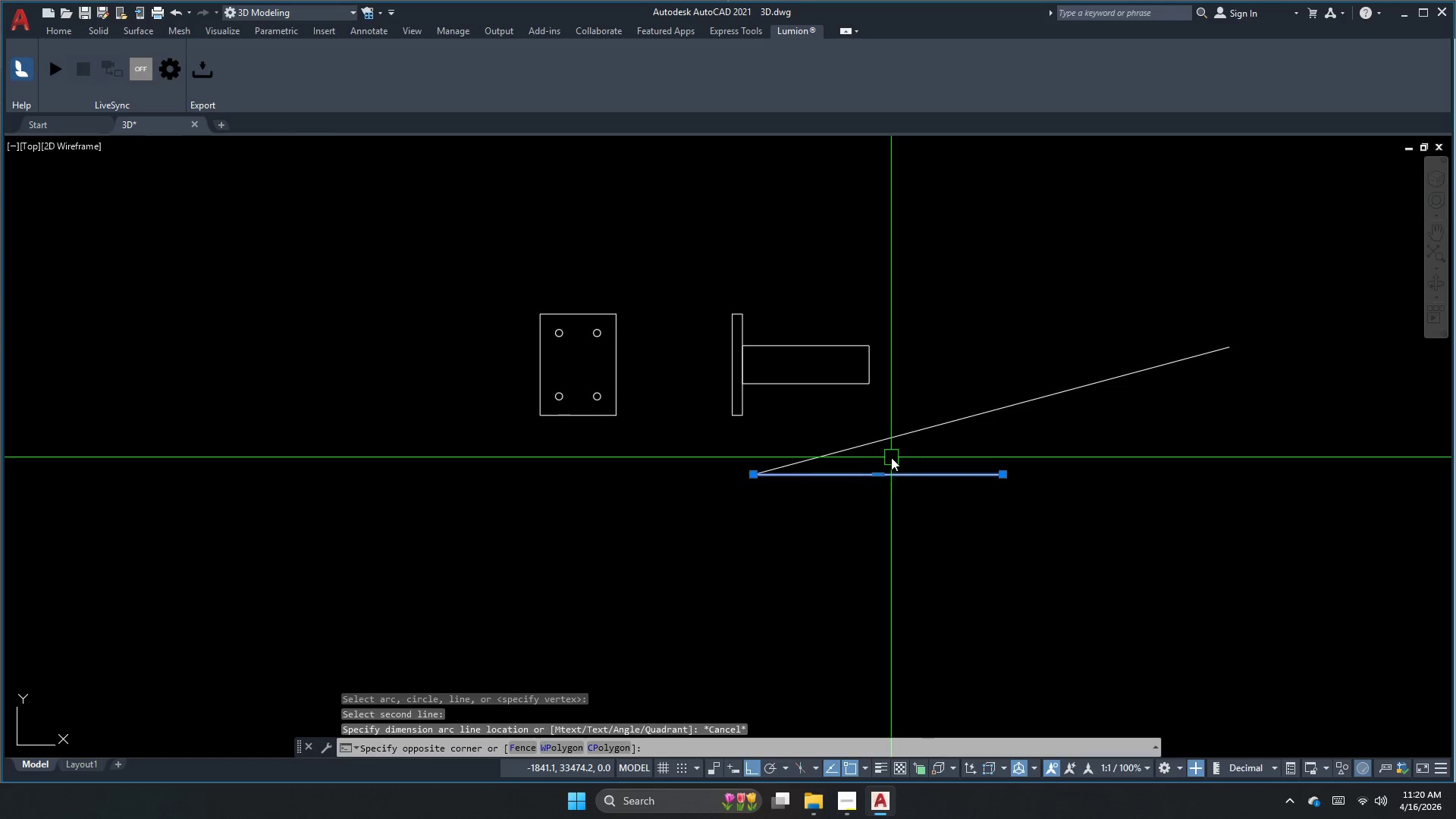 
key(E)
 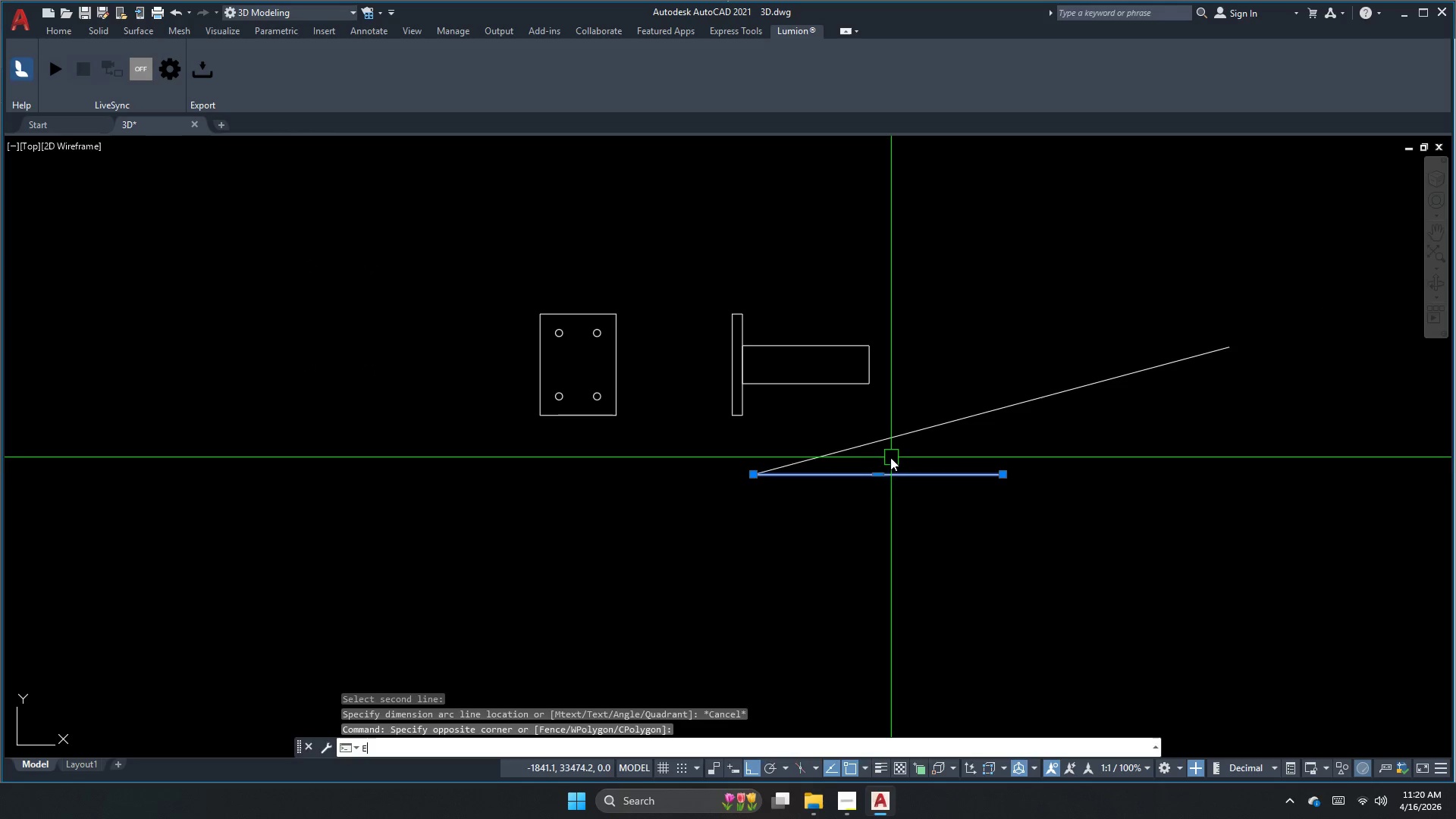 
key(Space)
 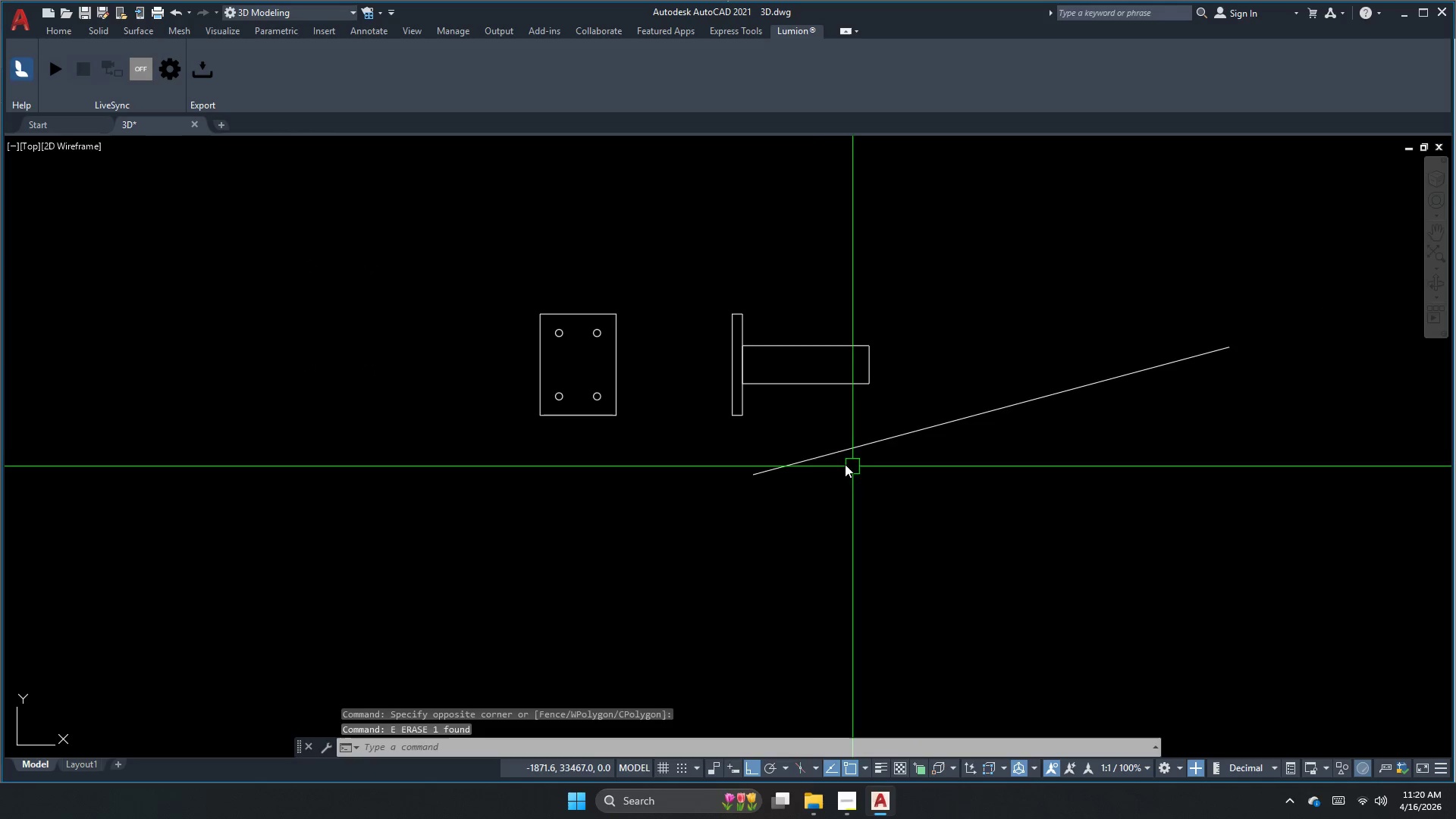 
key(Escape)
 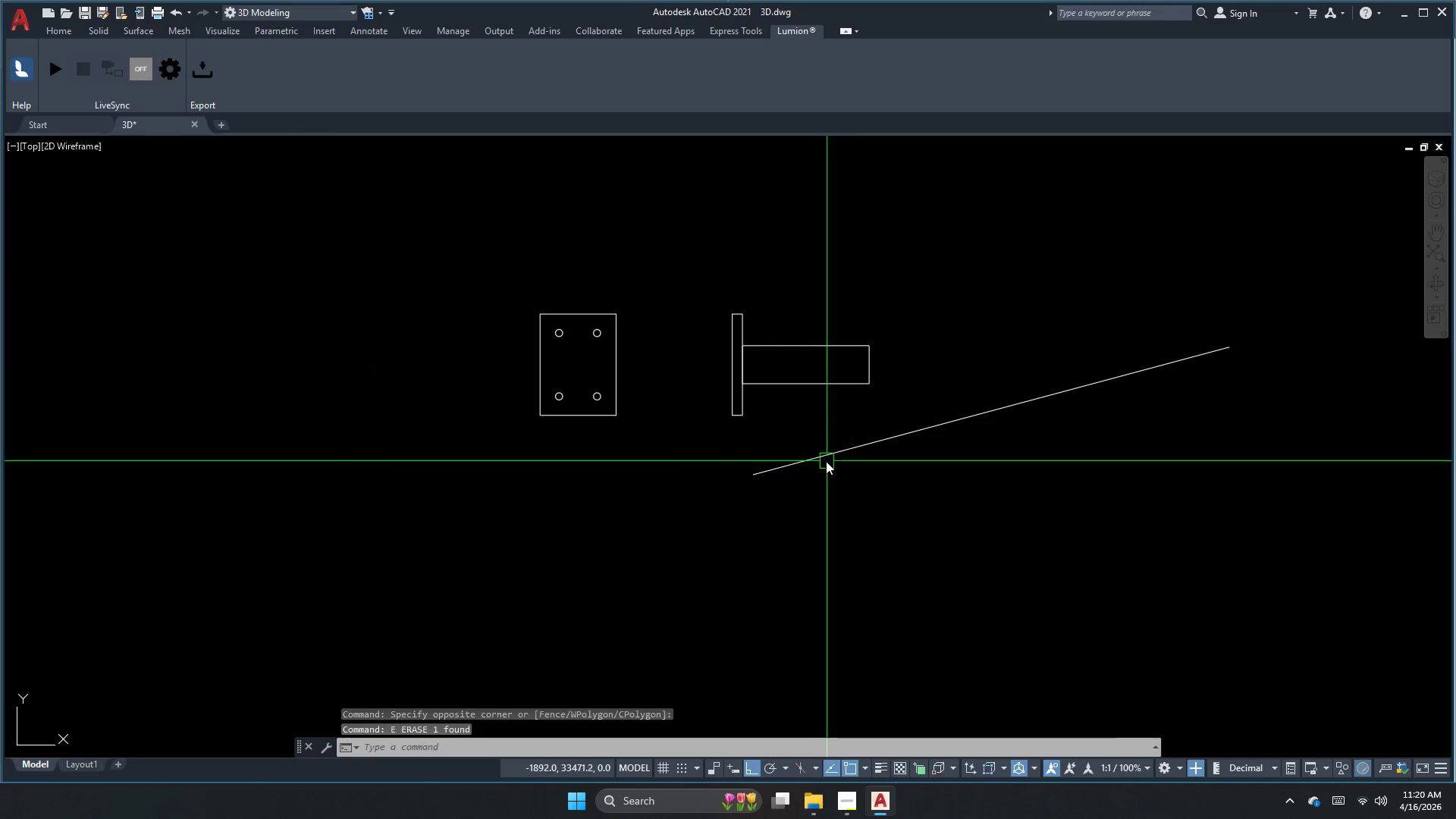 
left_click([824, 461])
 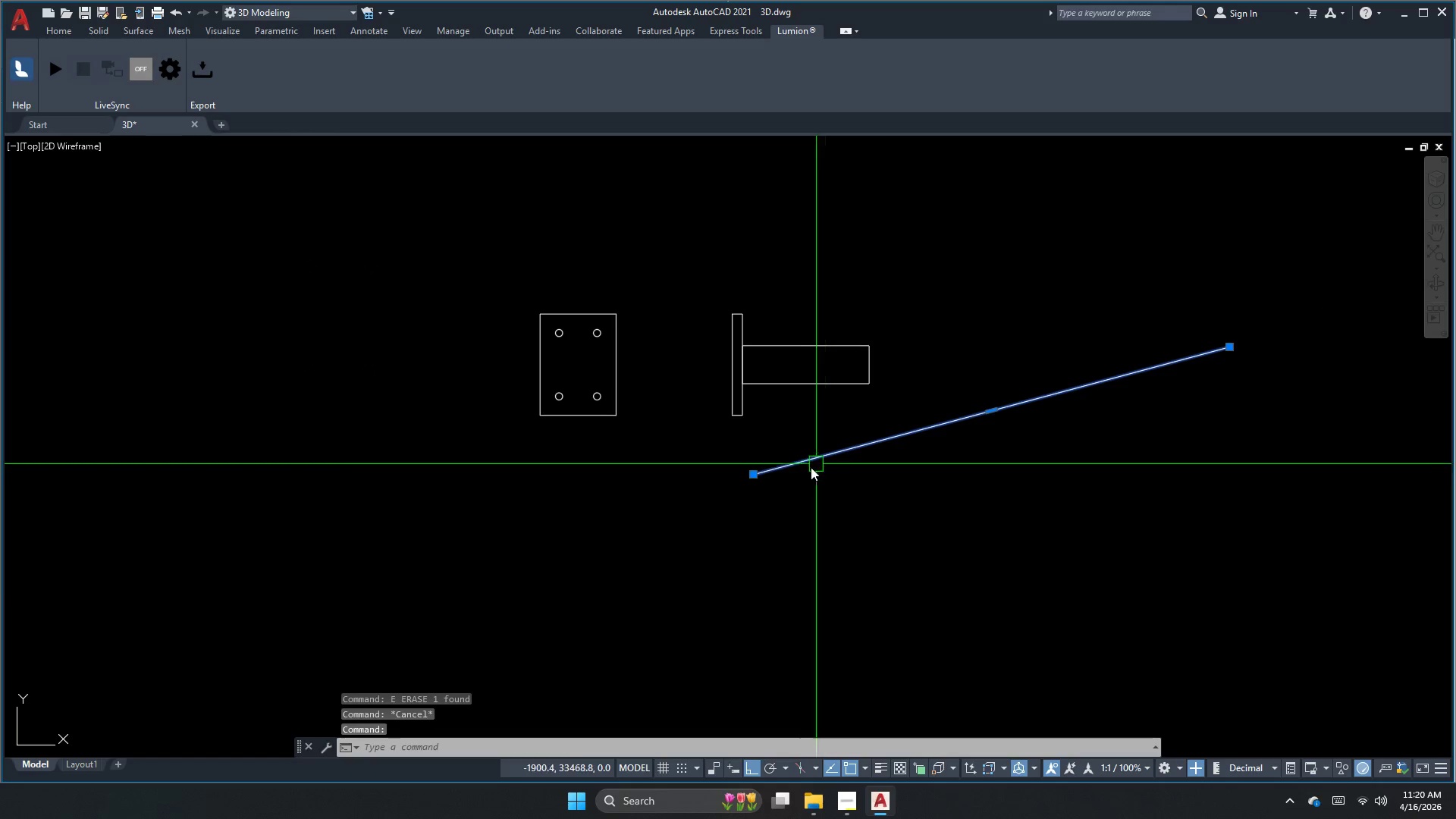 
key(M)
 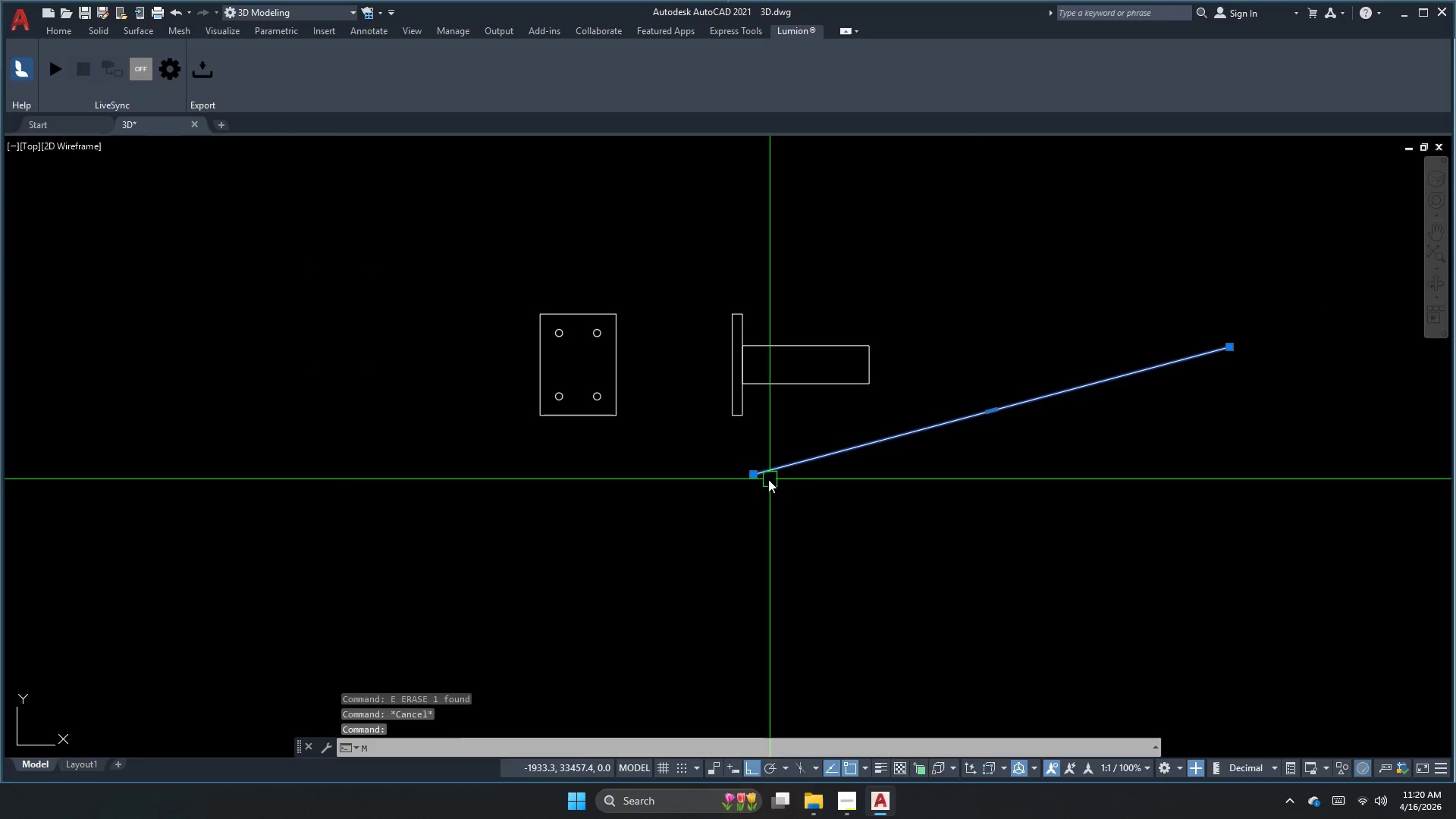 
key(Space)
 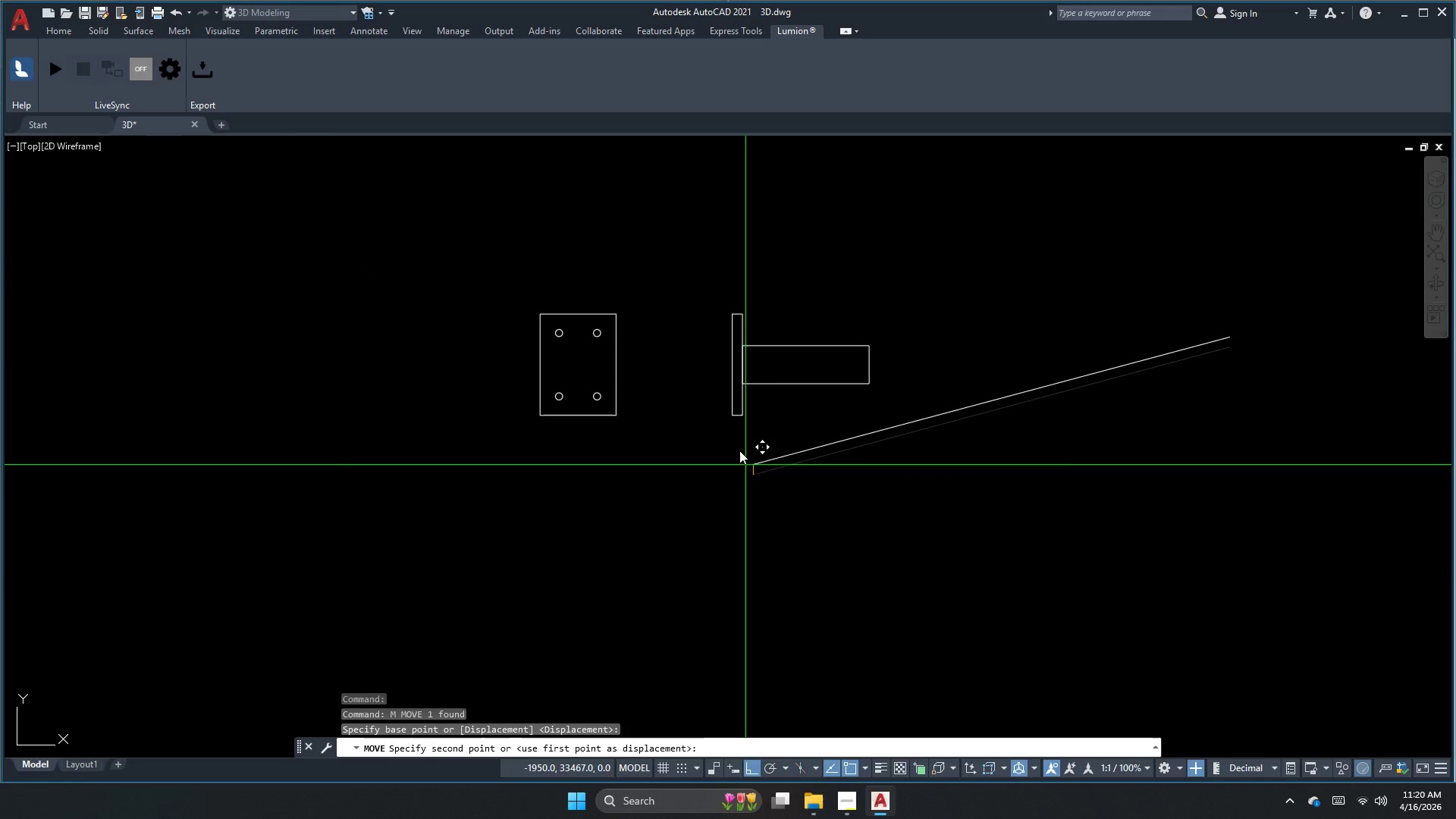 
left_click([740, 377])
 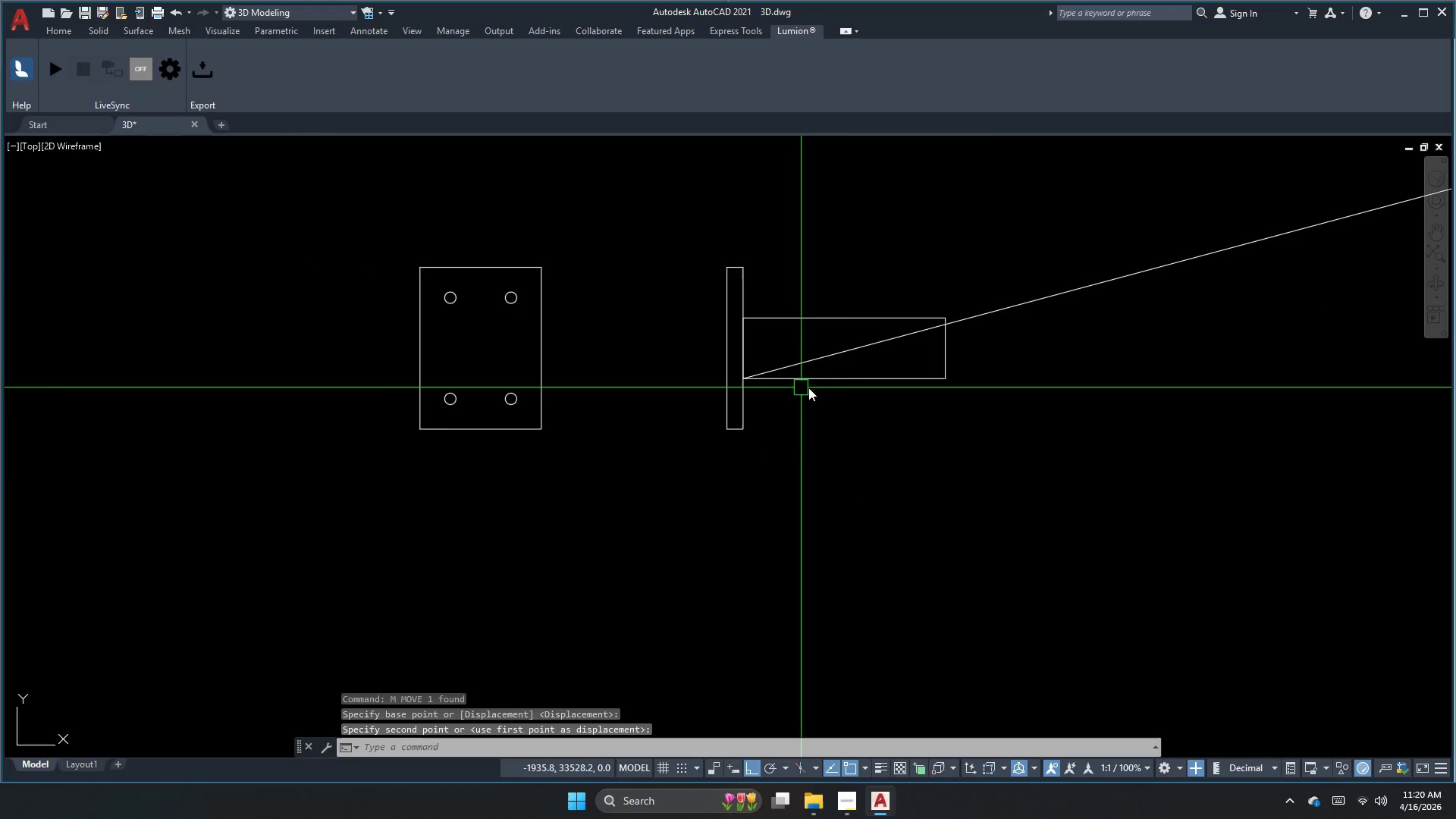 
scroll: coordinate [740, 392], scroll_direction: up, amount: 1.0
 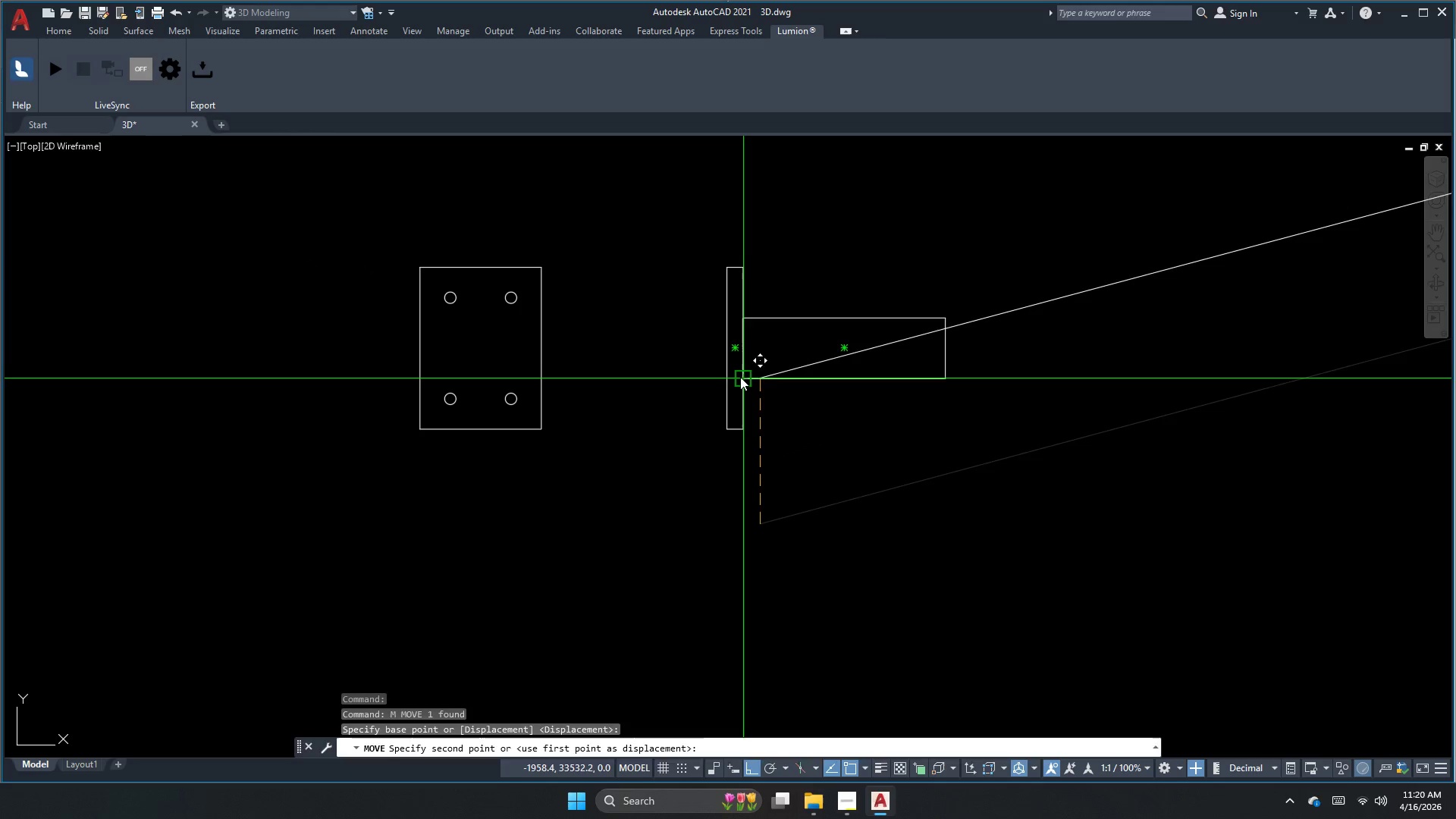 
key(Escape)
 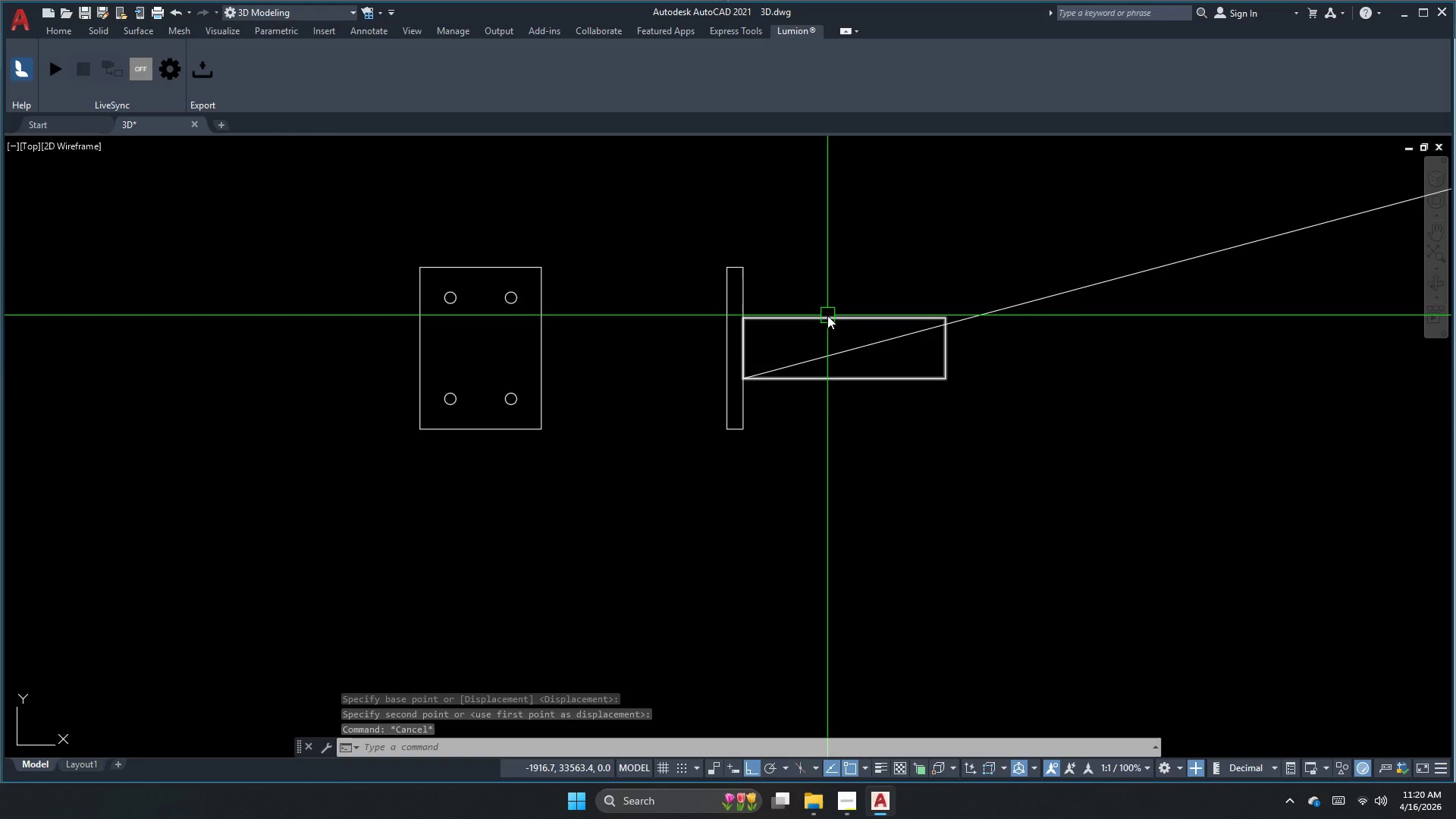 
left_click([823, 317])
 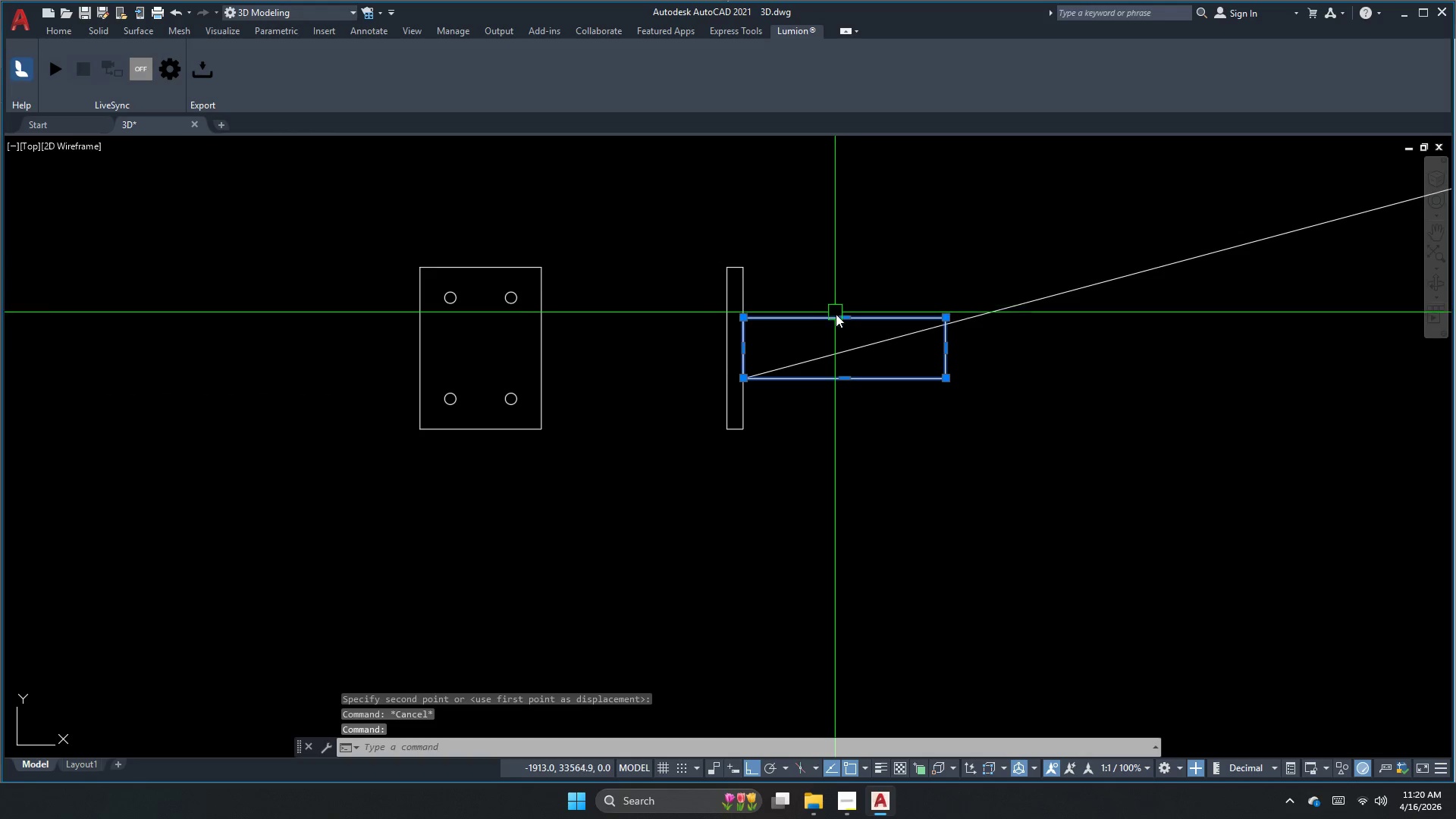 
scroll: coordinate [836, 317], scroll_direction: up, amount: 1.0
 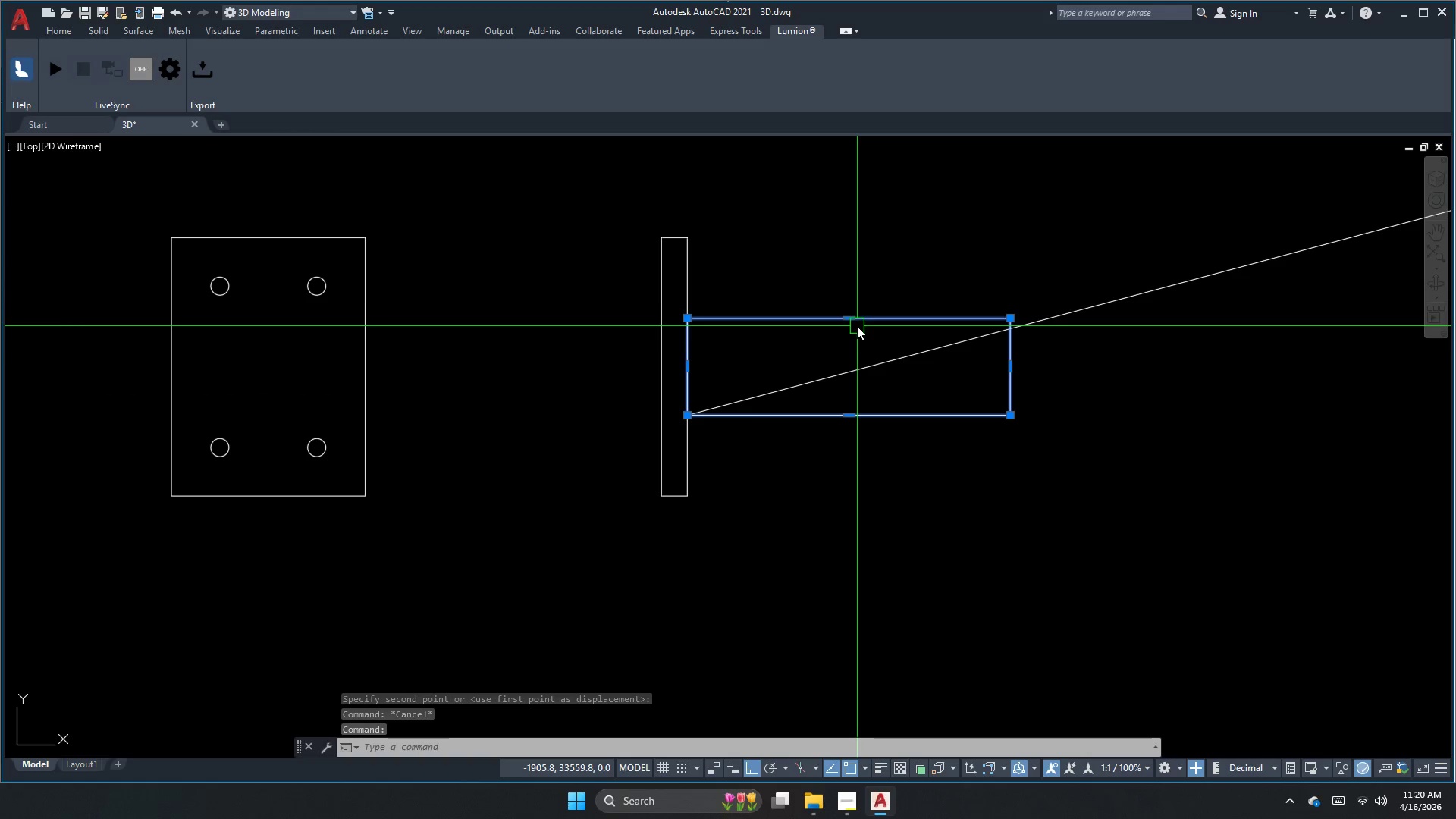 
left_click([846, 318])
 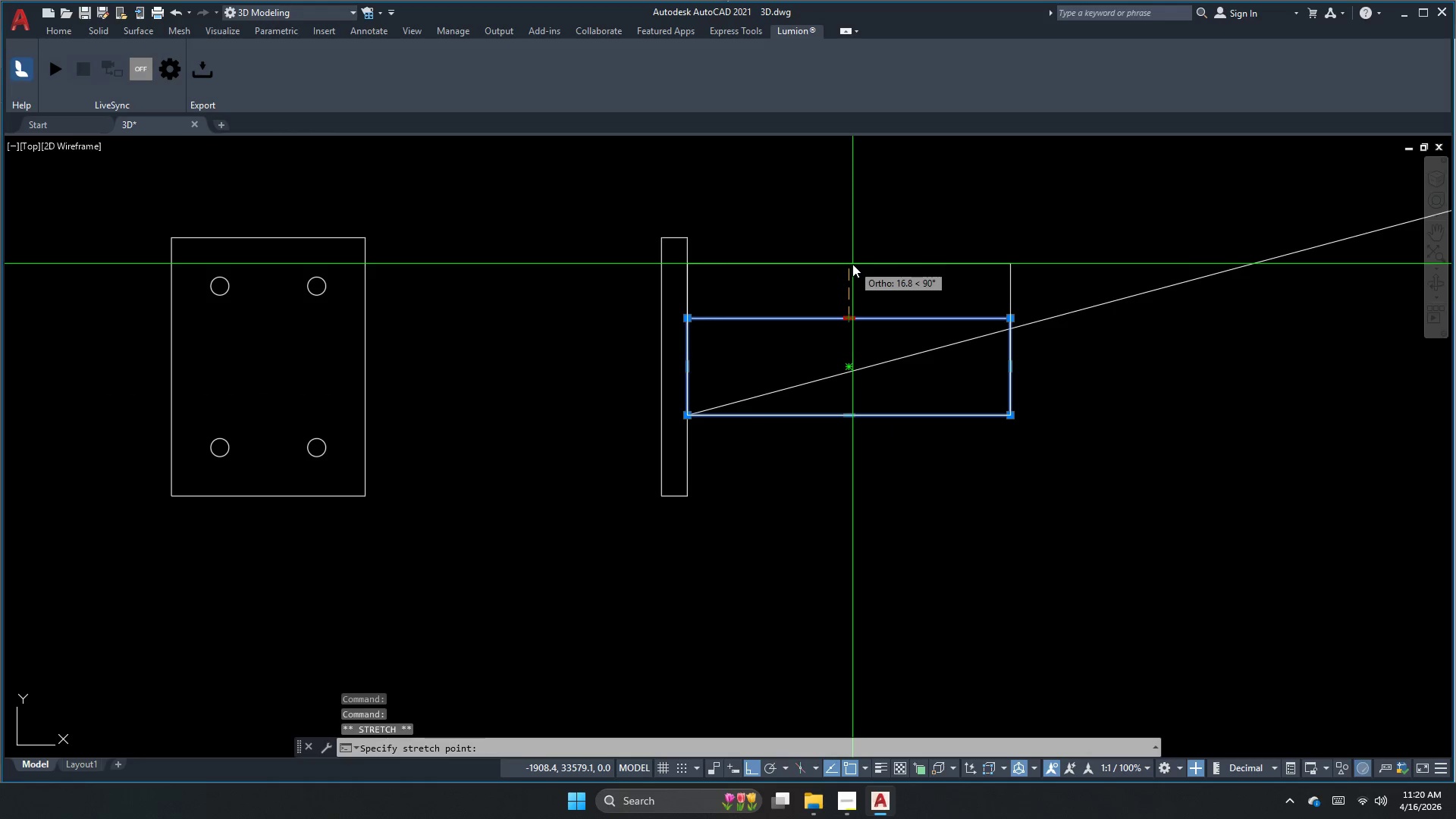 
scroll: coordinate [852, 264], scroll_direction: up, amount: 1.0
 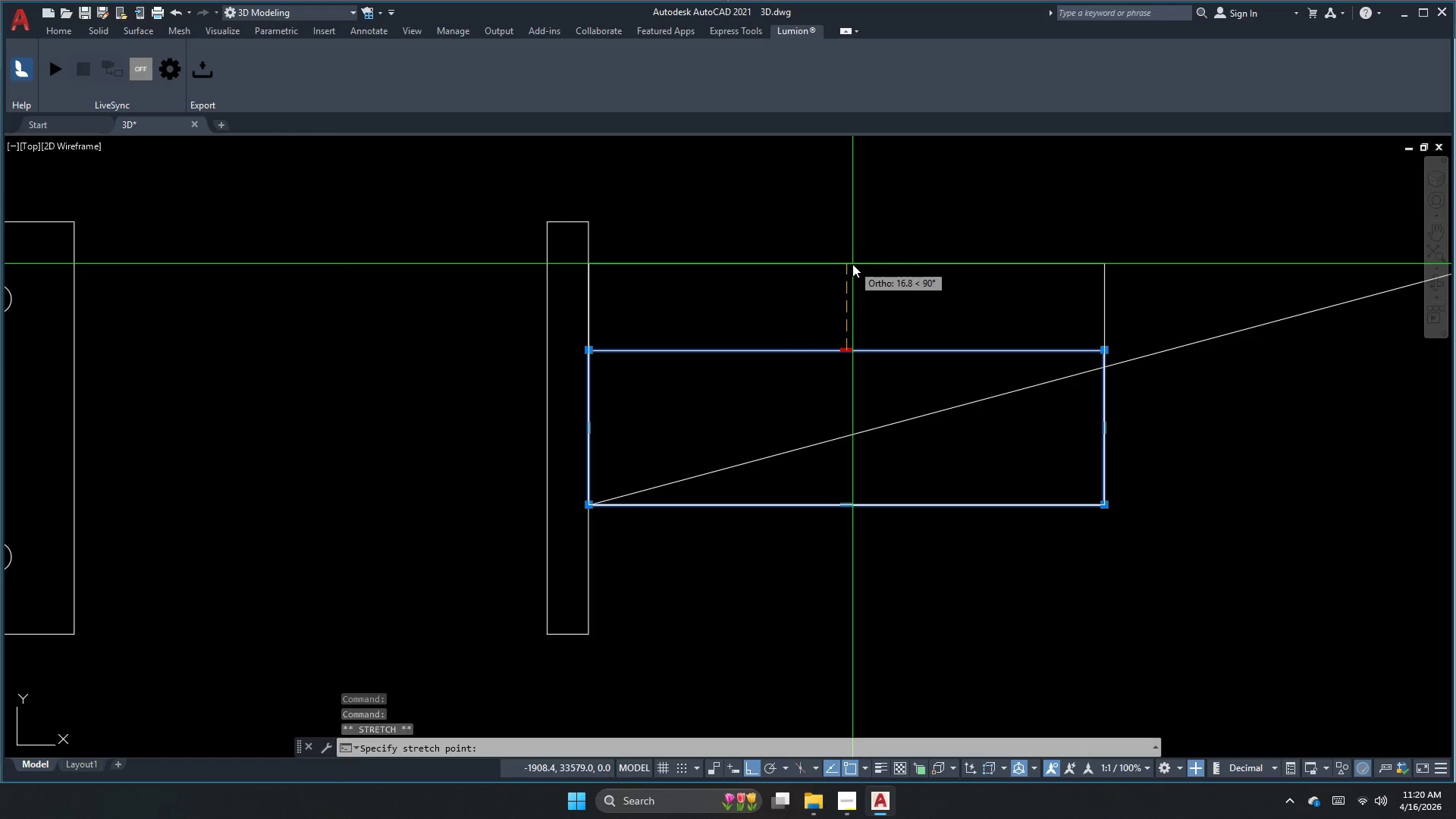 
key(Numpad5)
 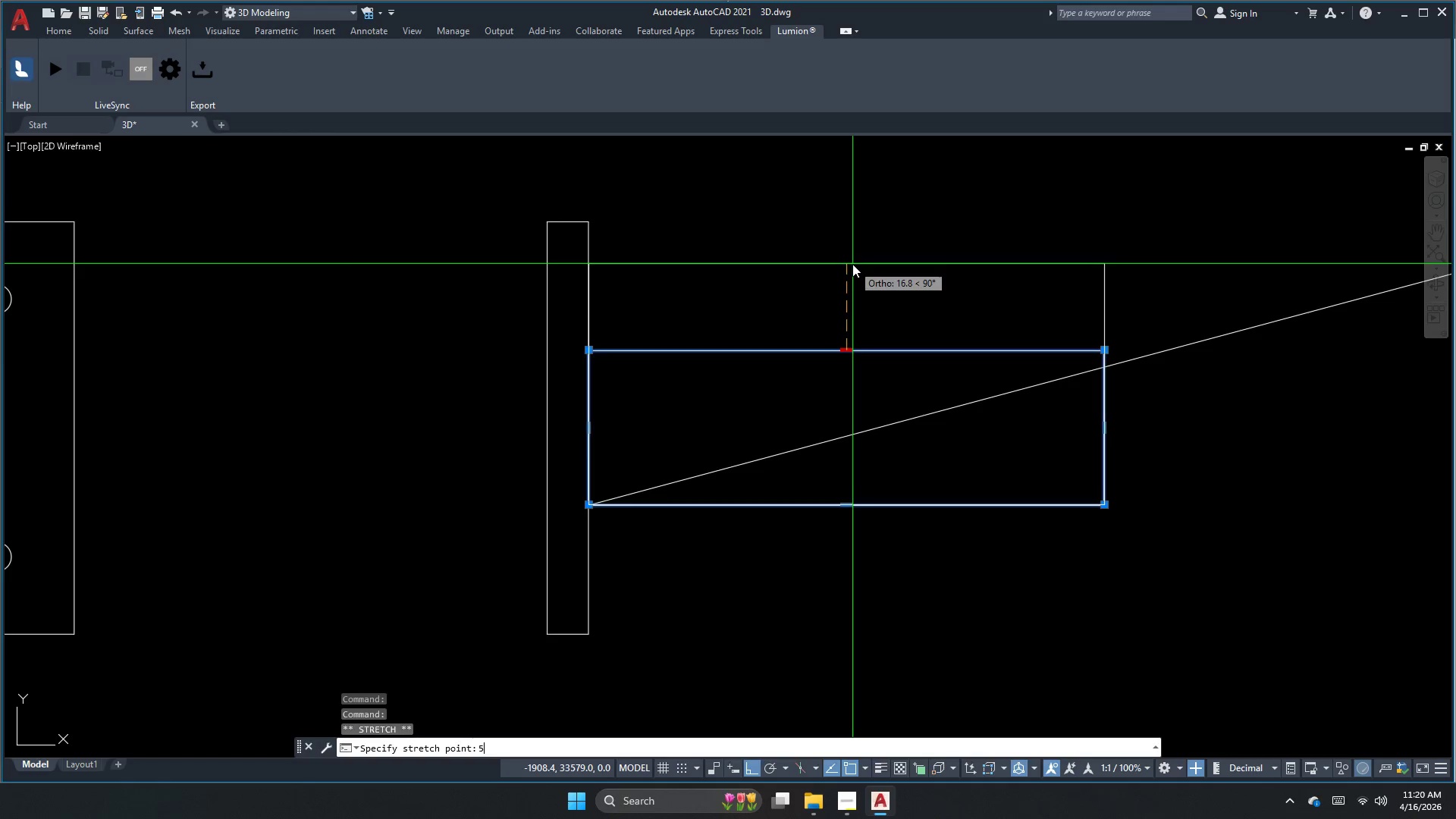 
key(NumpadEnter)
 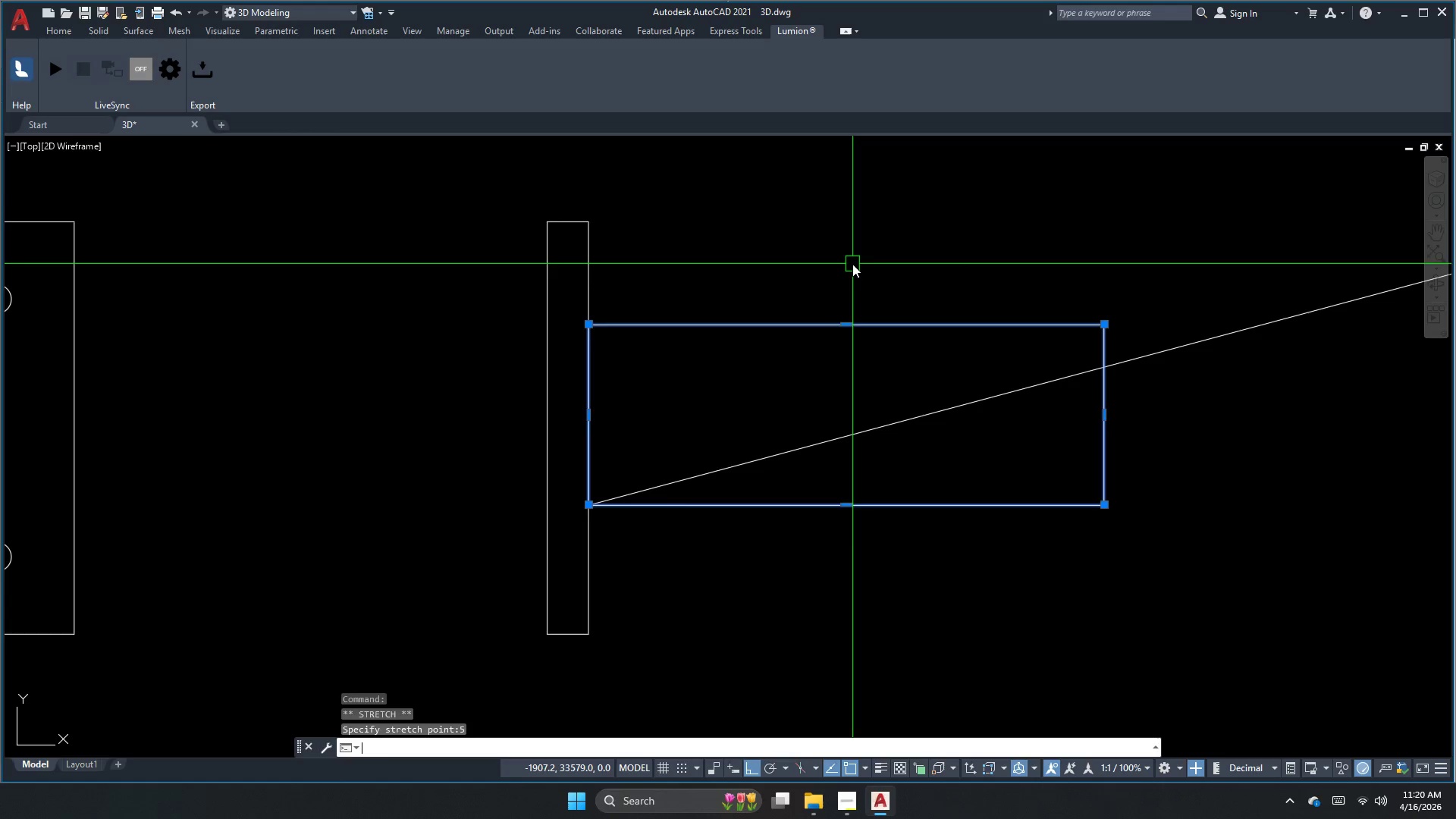 
key(Escape)
 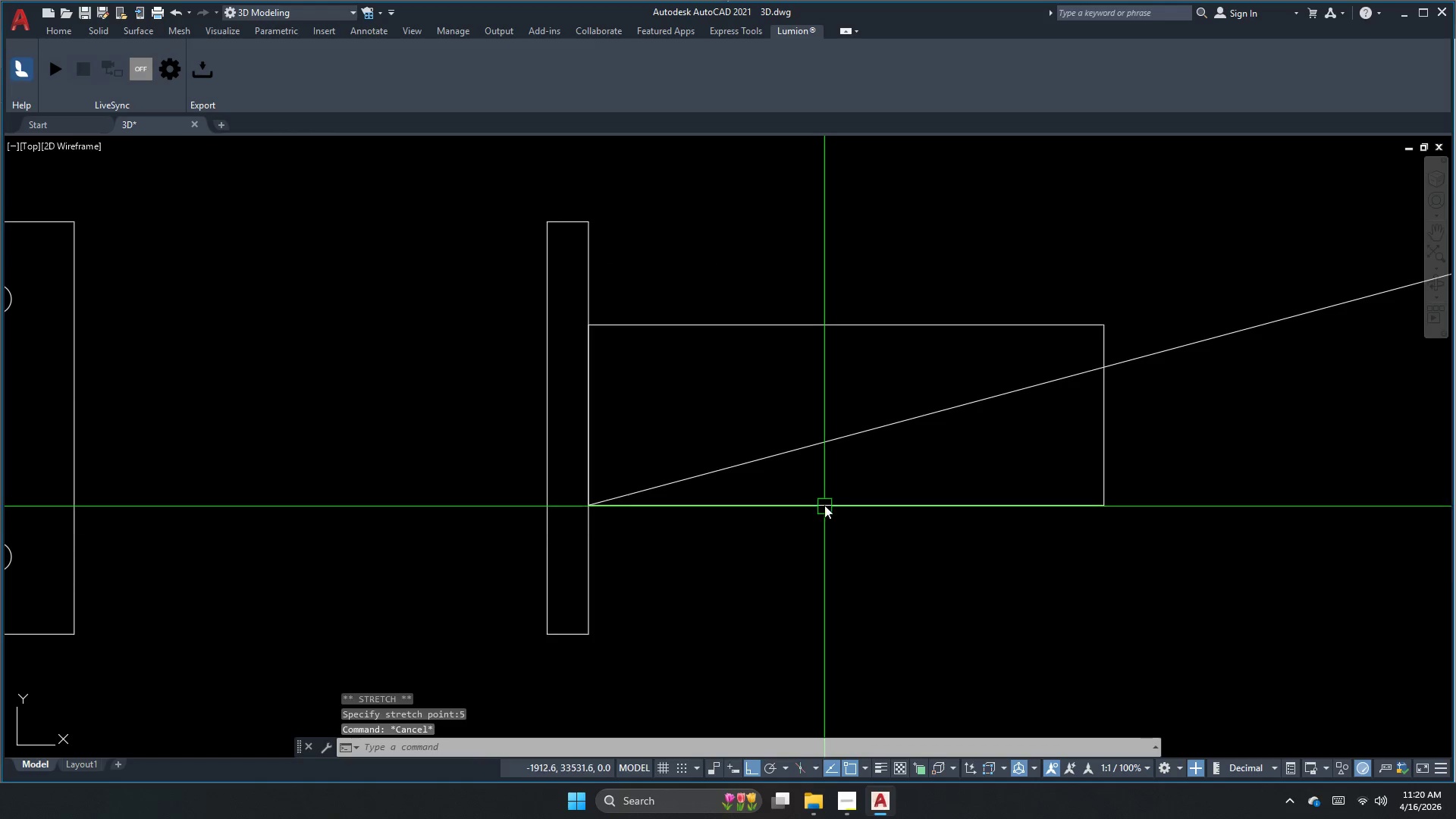 
left_click([824, 504])
 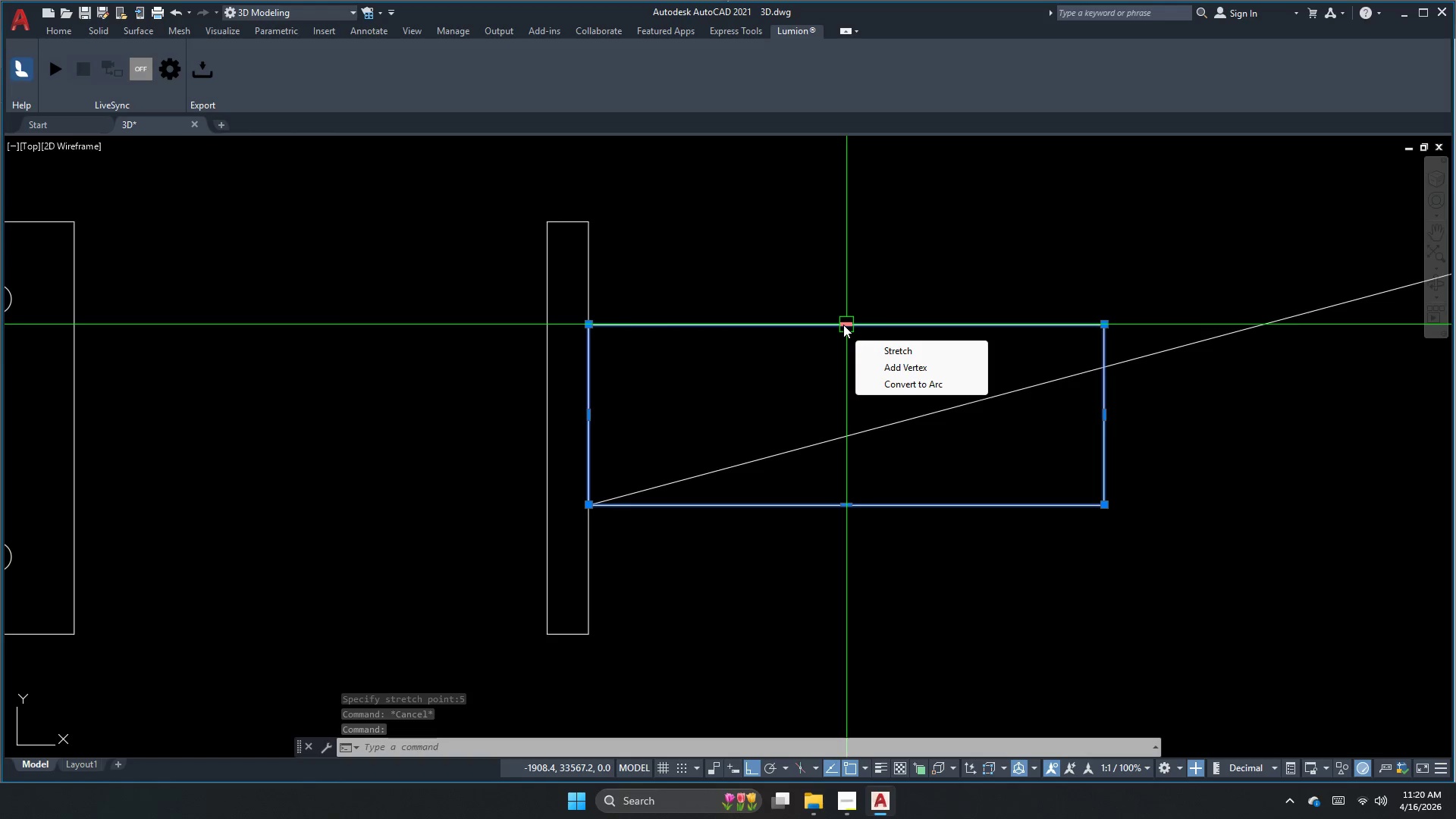 
wait(5.42)
 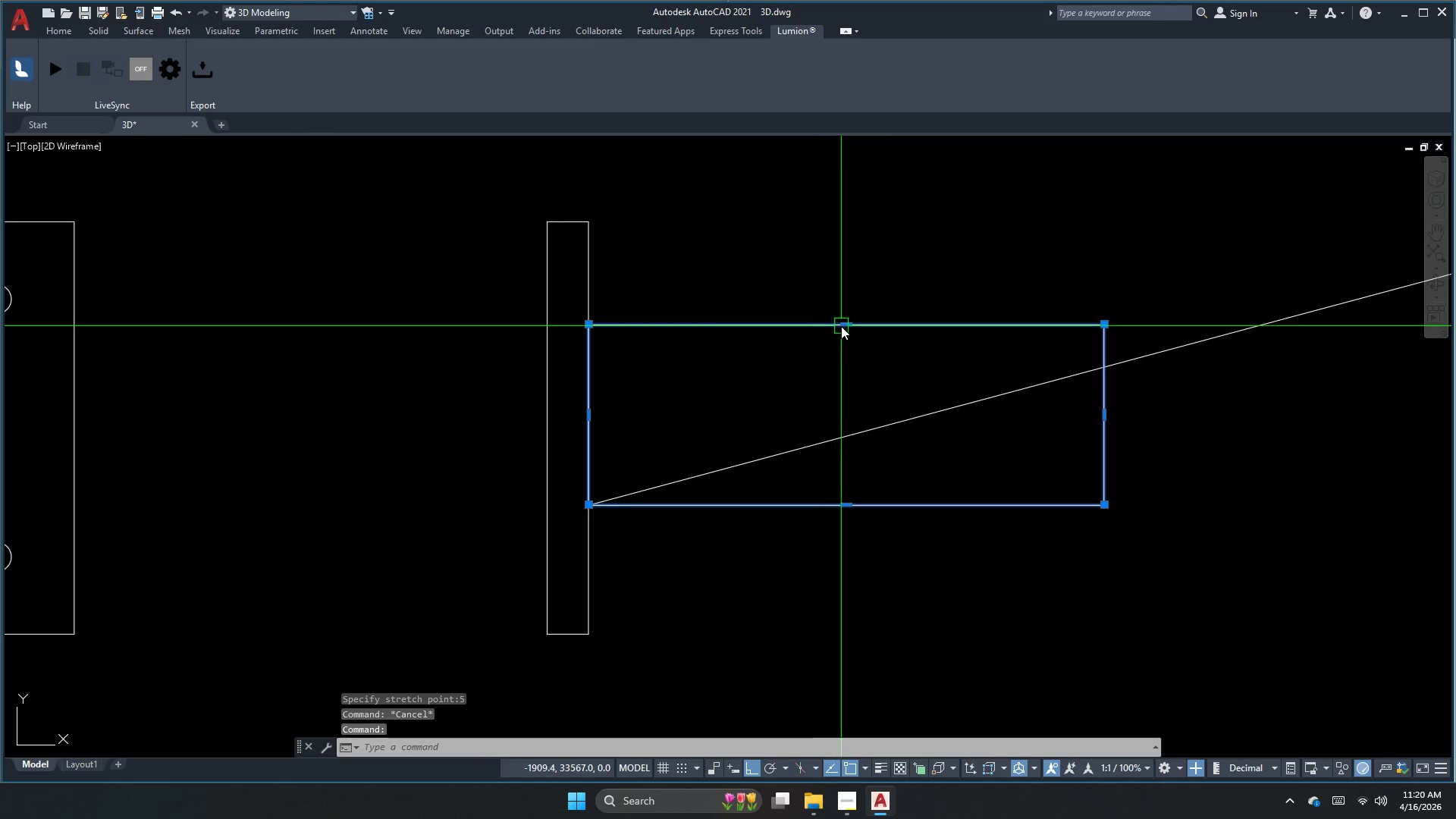 
key(Escape)
key(Escape)
type(dli)
 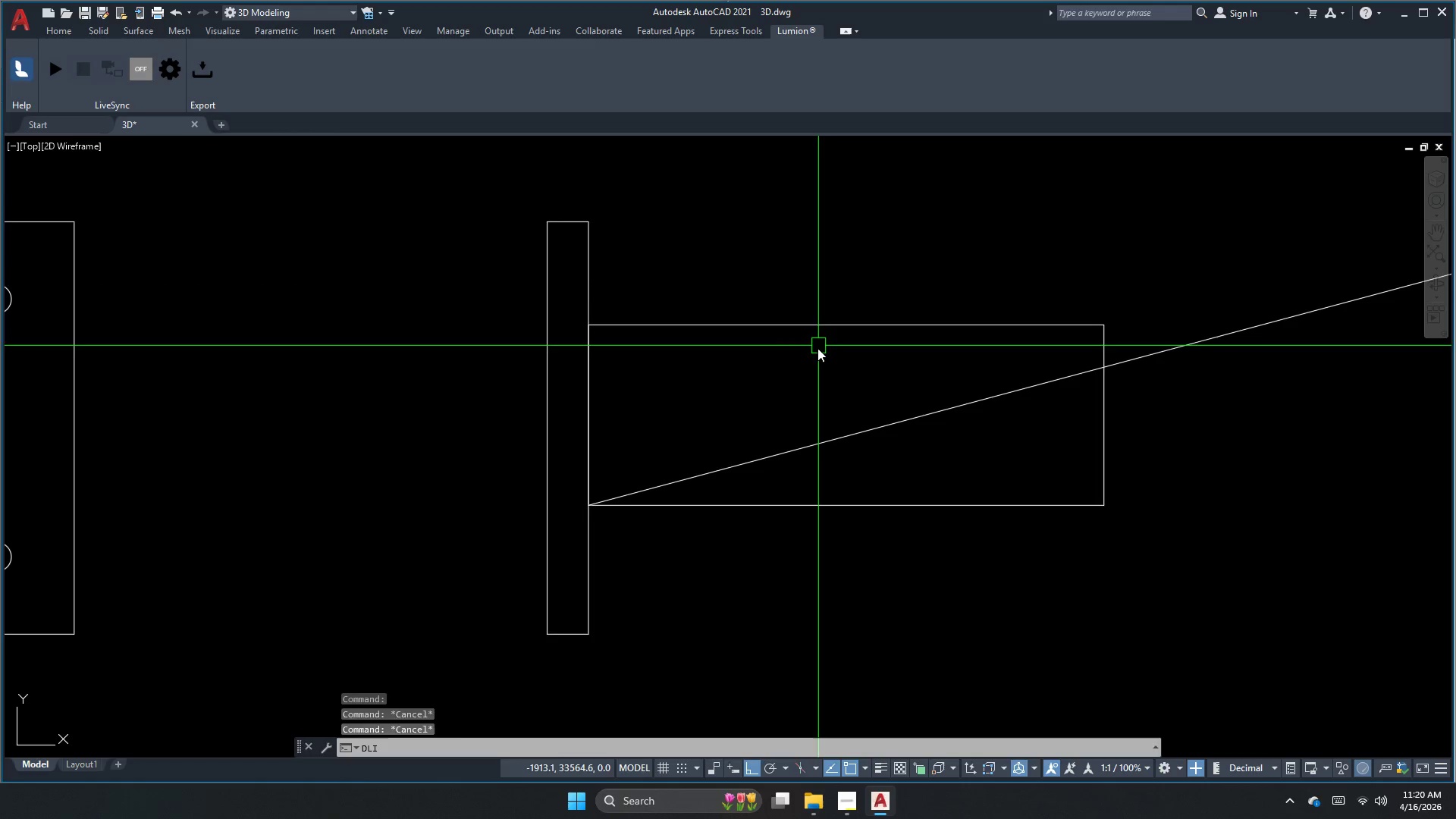 
key(Space)
 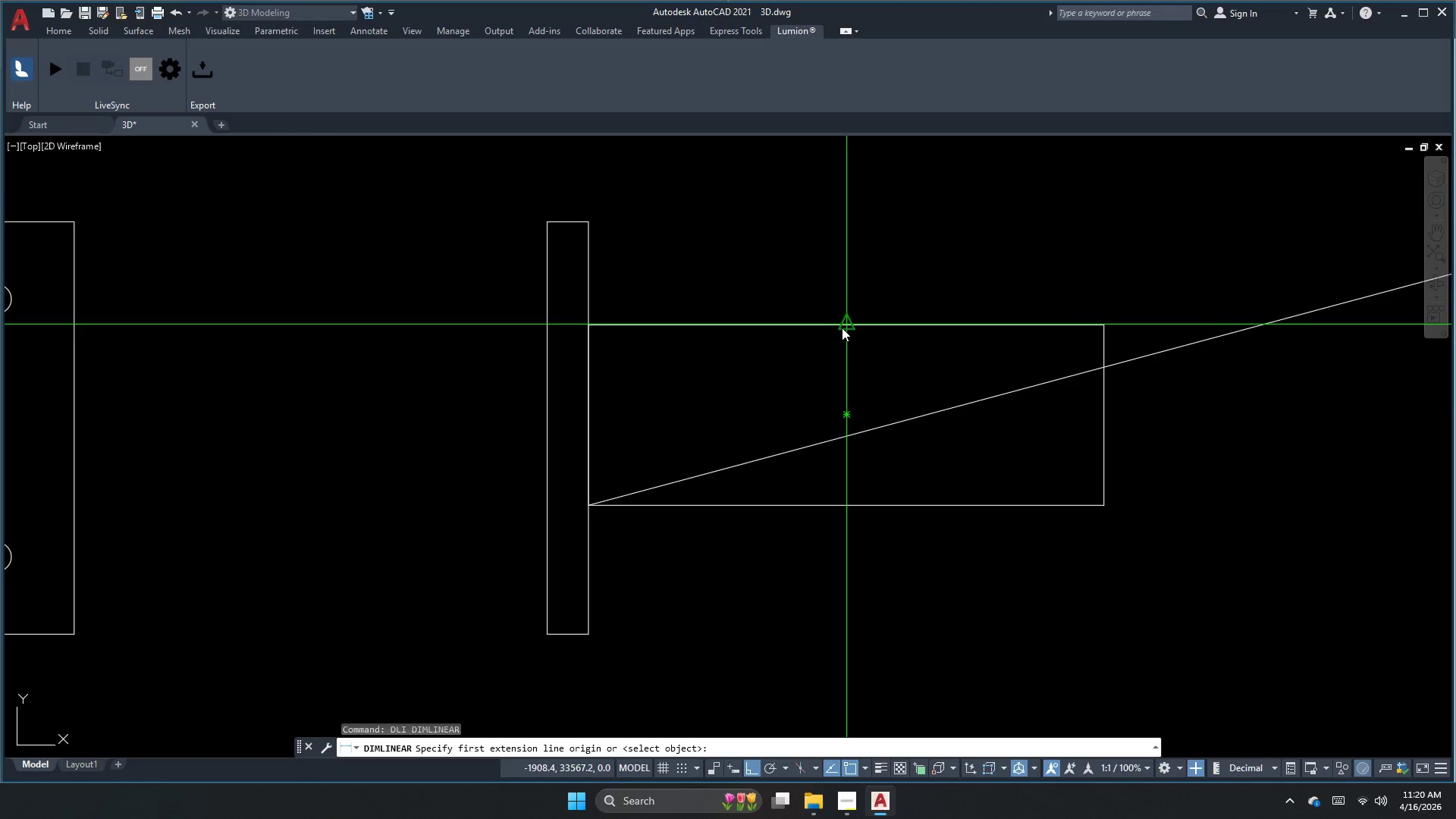 
left_click_drag(start_coordinate=[842, 328], to_coordinate=[837, 361])
 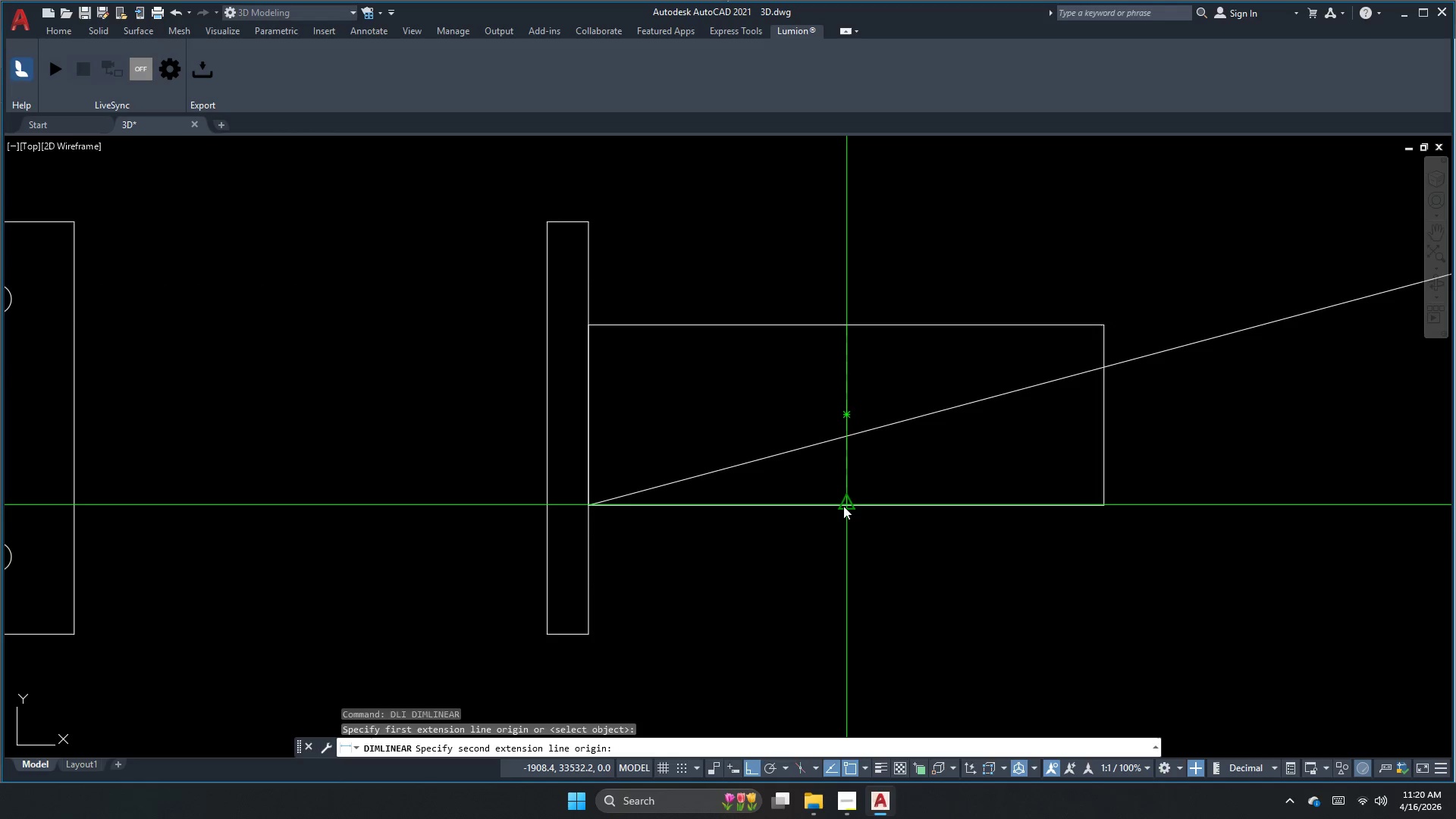 
left_click([845, 506])
 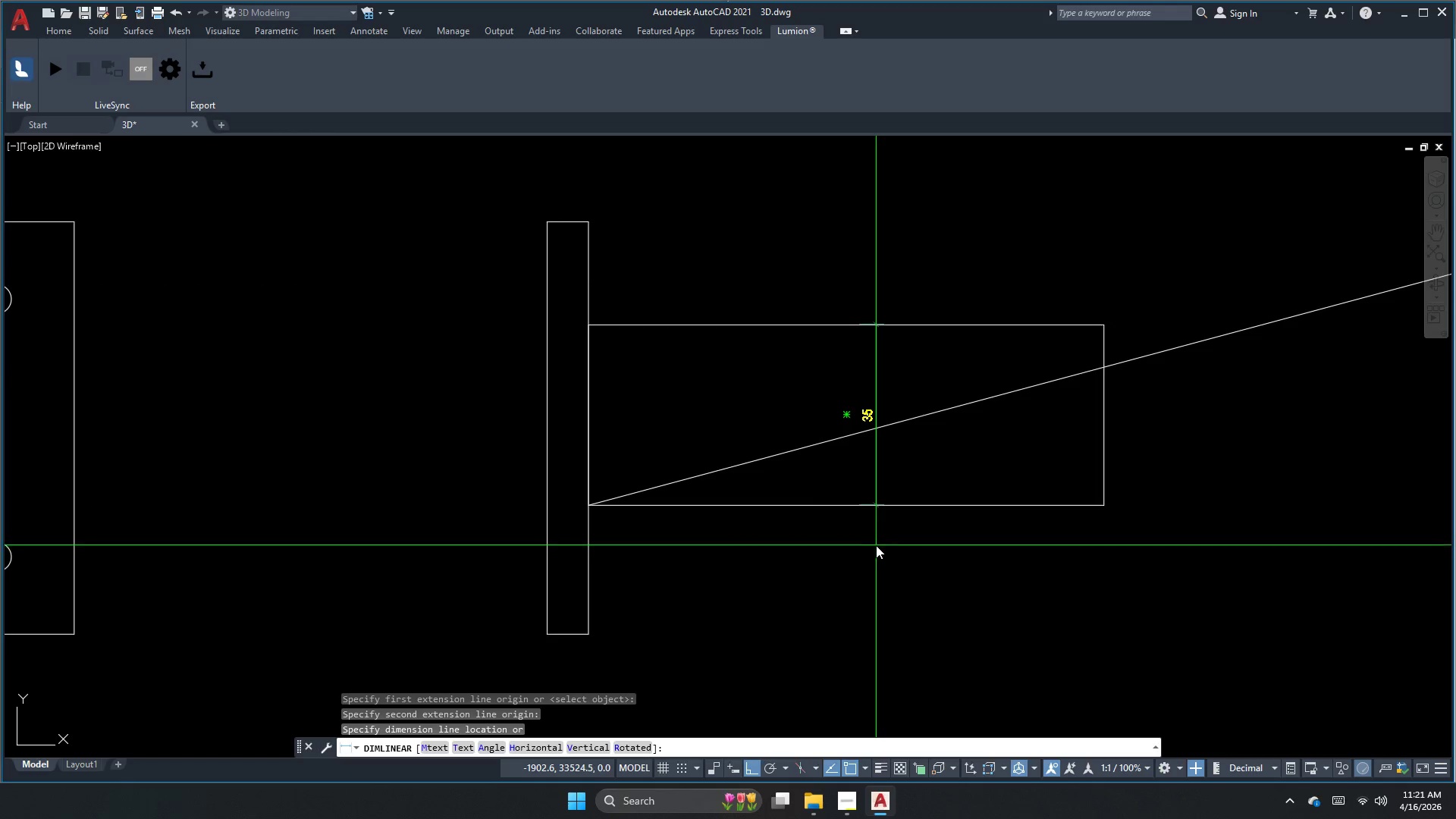 
key(Escape)
 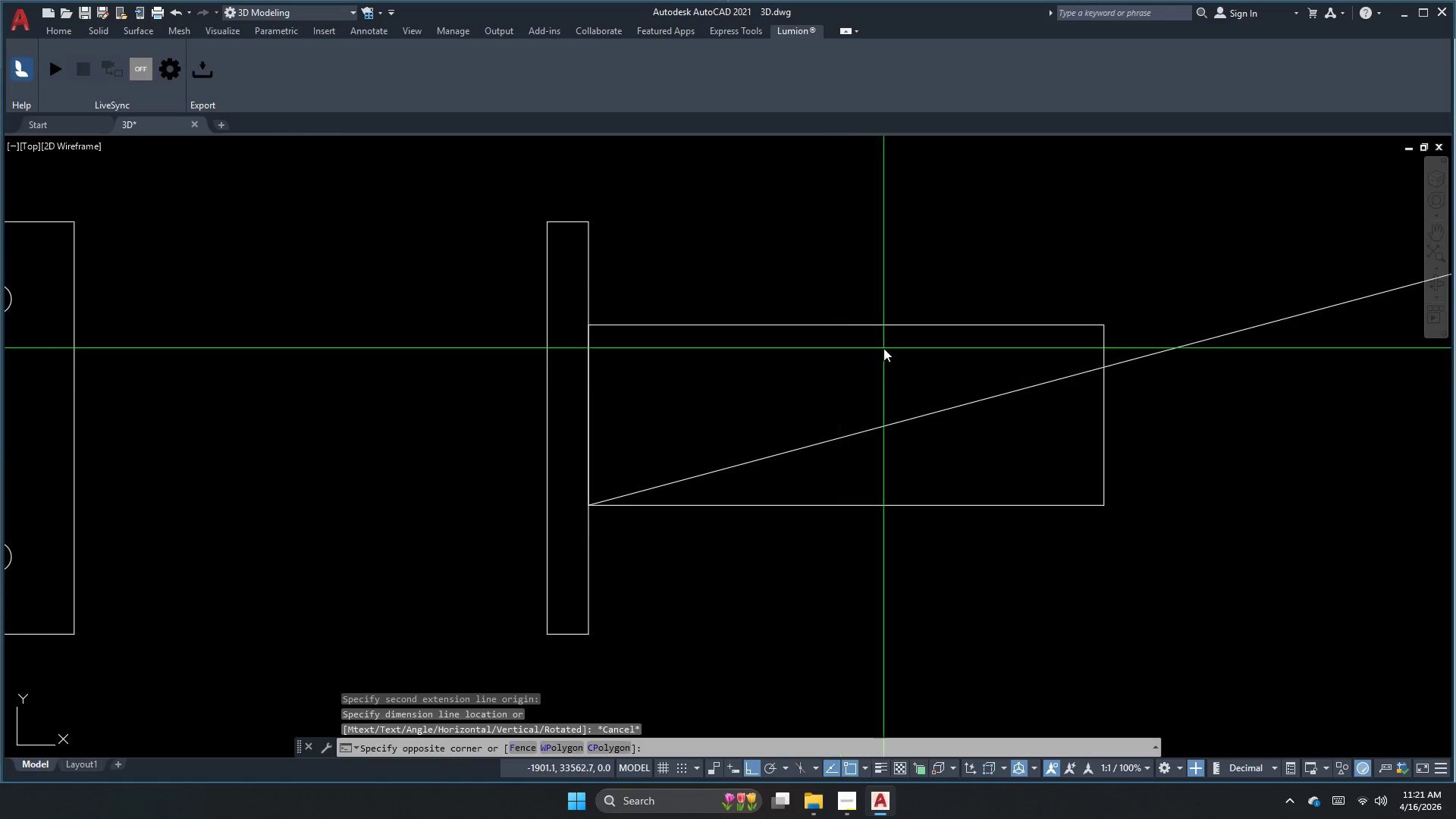 
double_click([855, 281])
 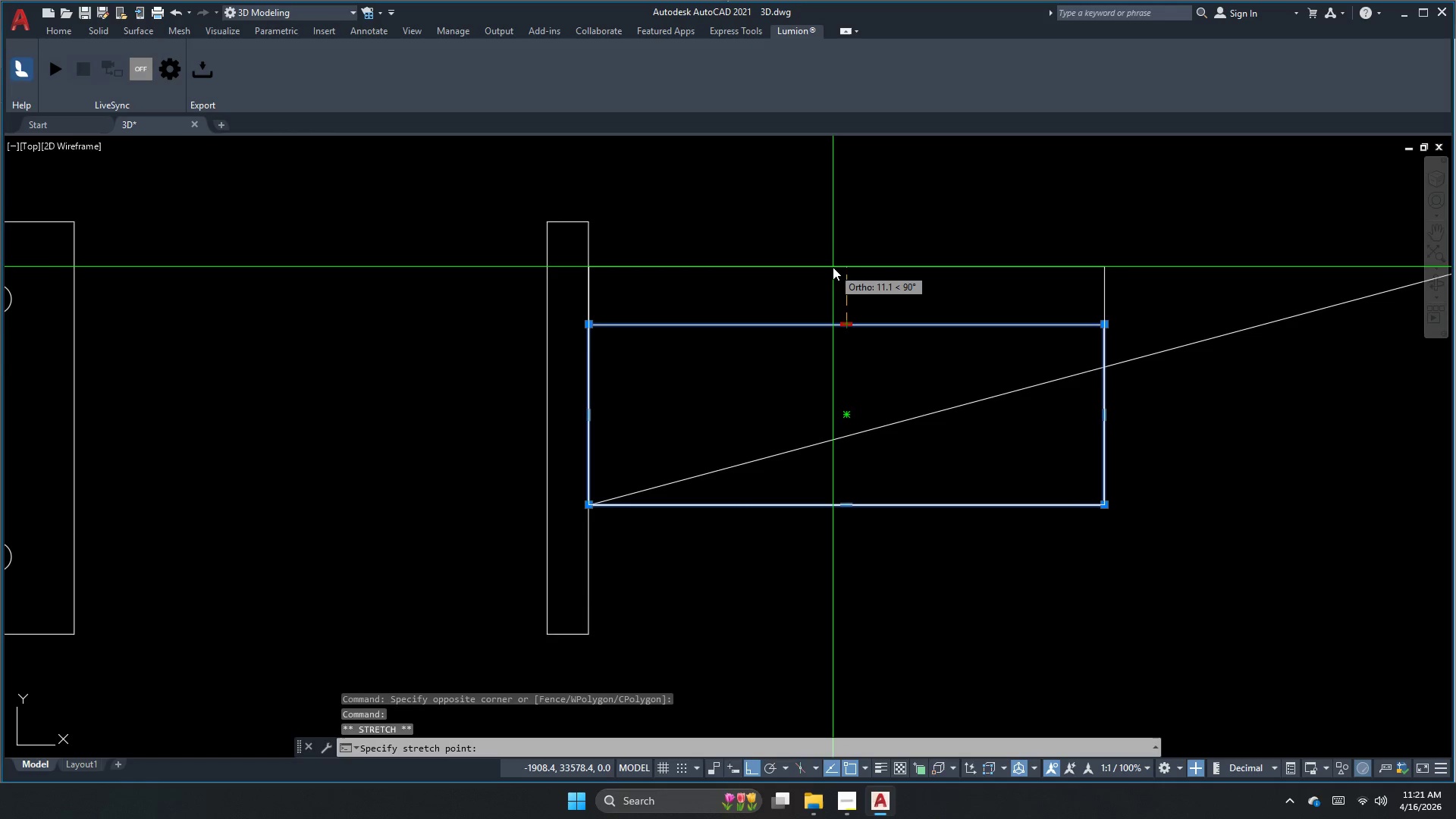 
key(Numpad5)
 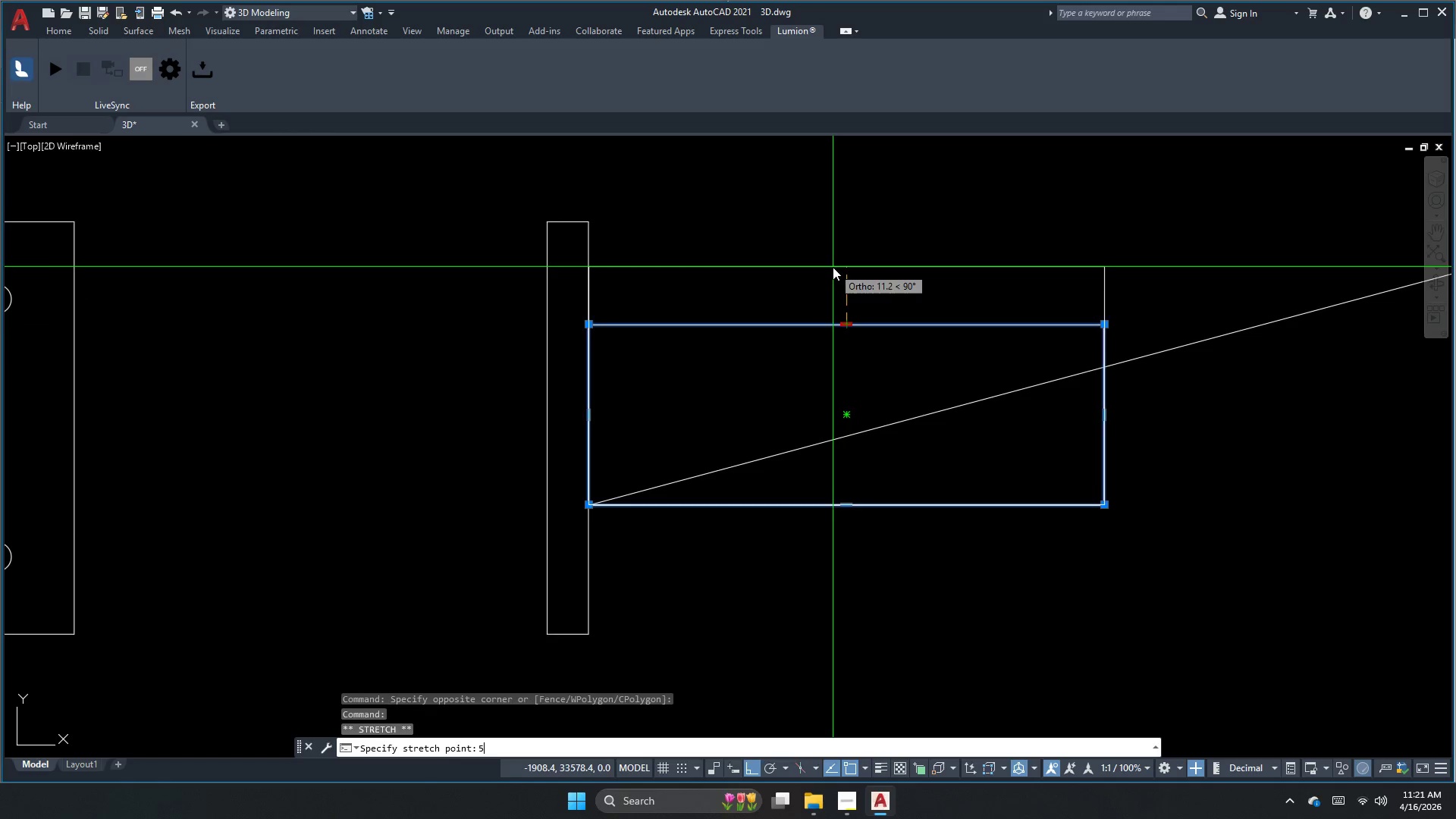 
key(NumpadEnter)
 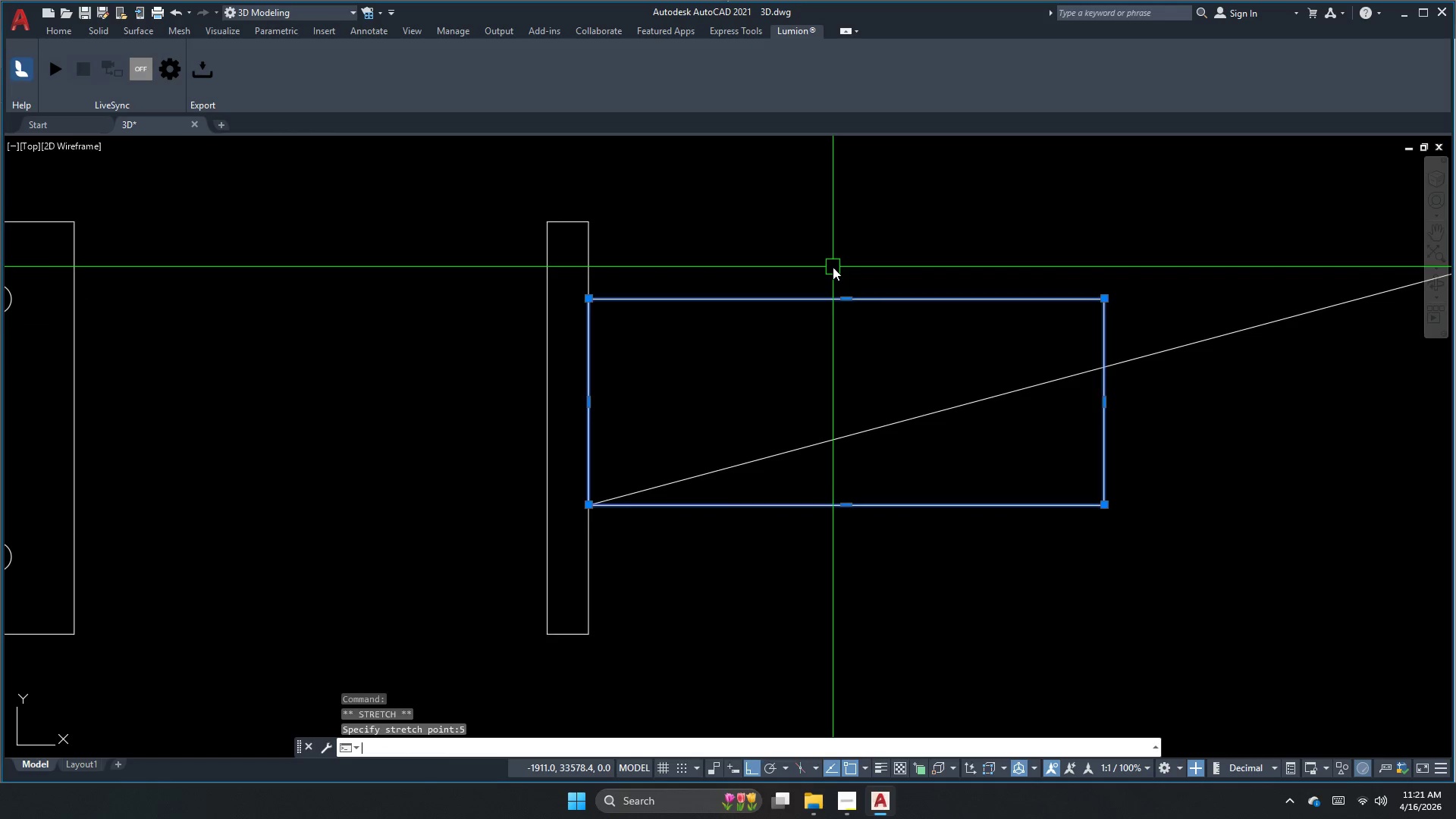 
key(Escape)
 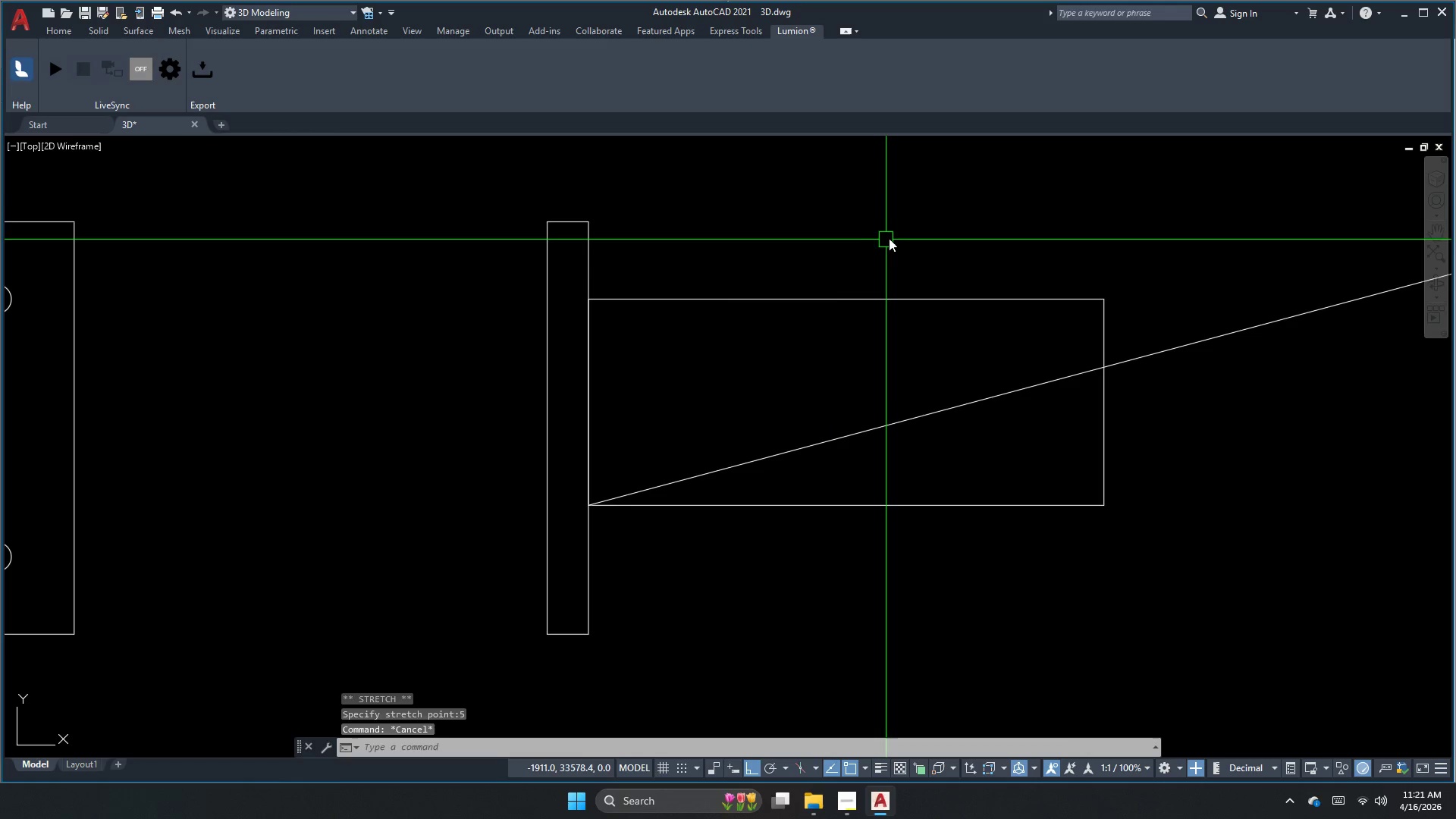 
left_click_drag(start_coordinate=[892, 238], to_coordinate=[858, 373])
 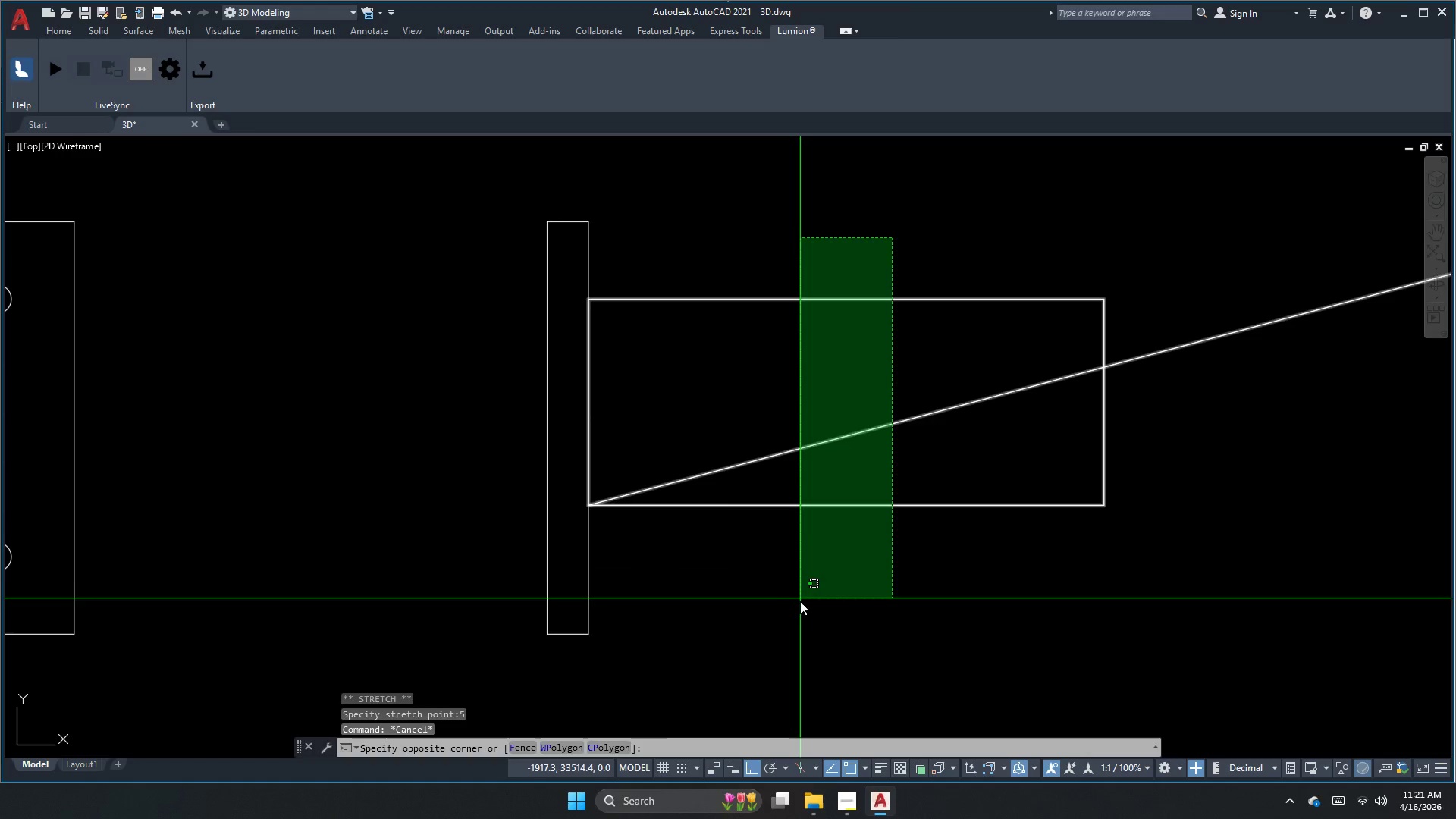 
left_click_drag(start_coordinate=[801, 611], to_coordinate=[801, 617])
 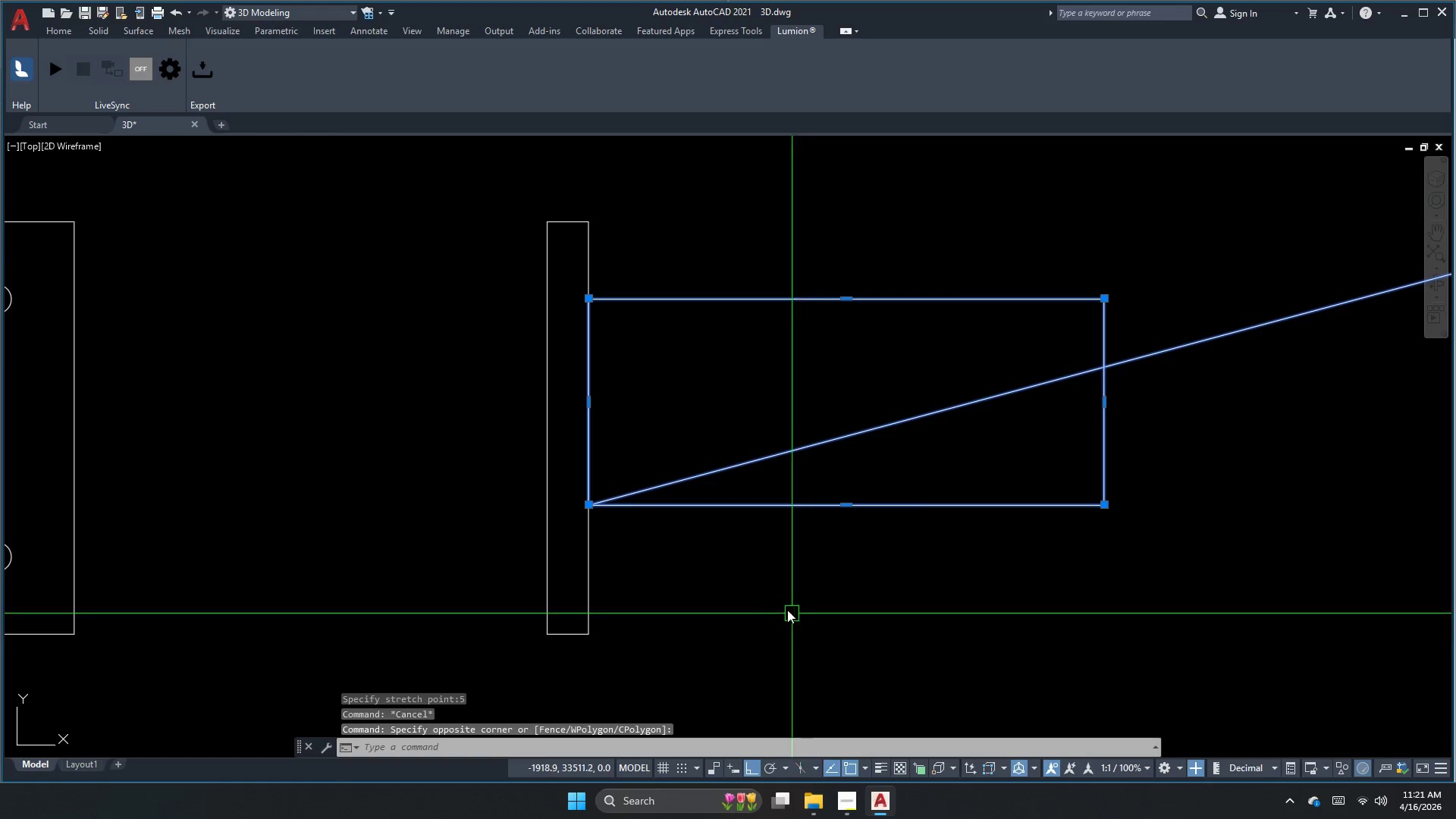 
key(M)
 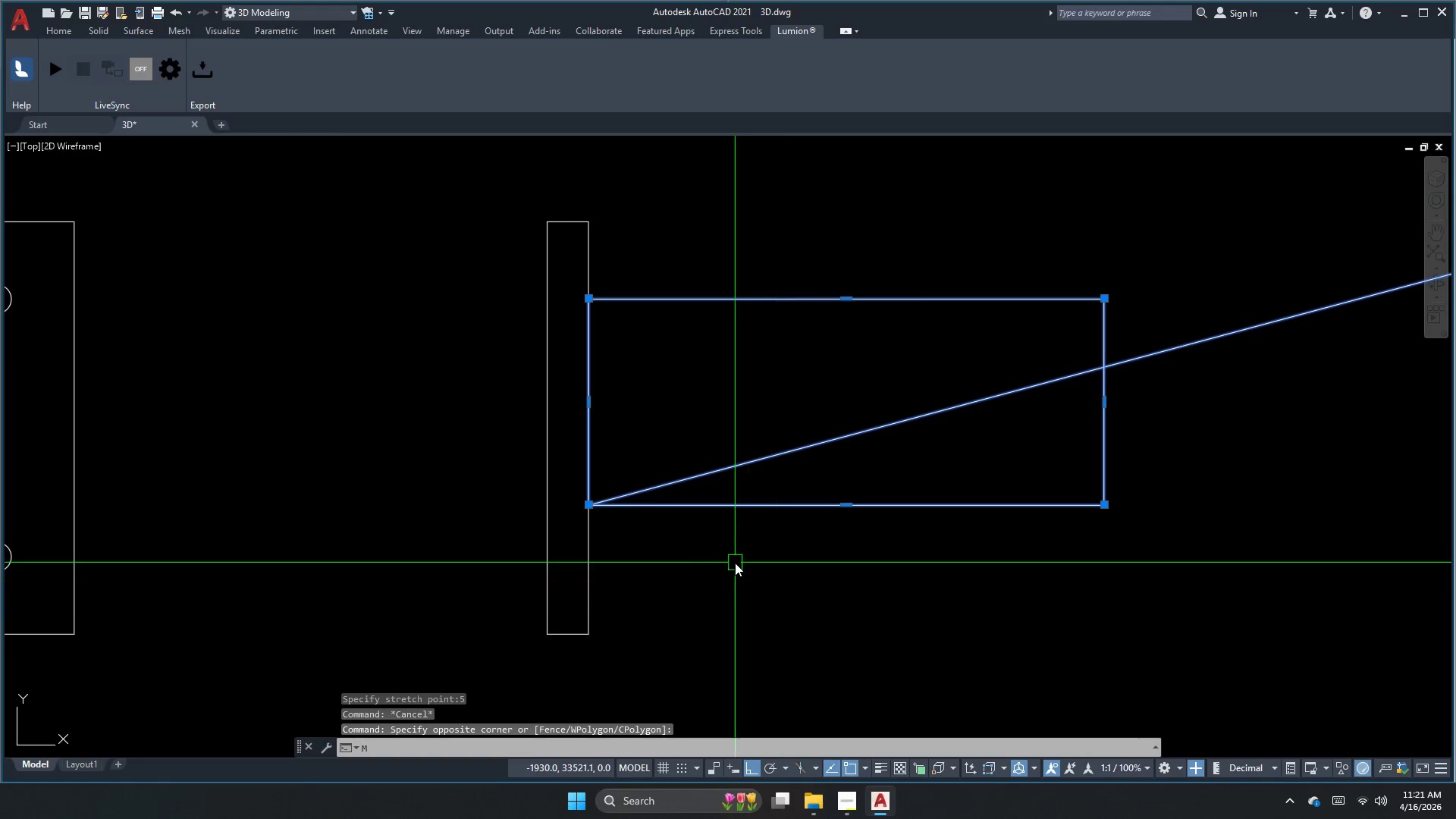 
key(Space)
 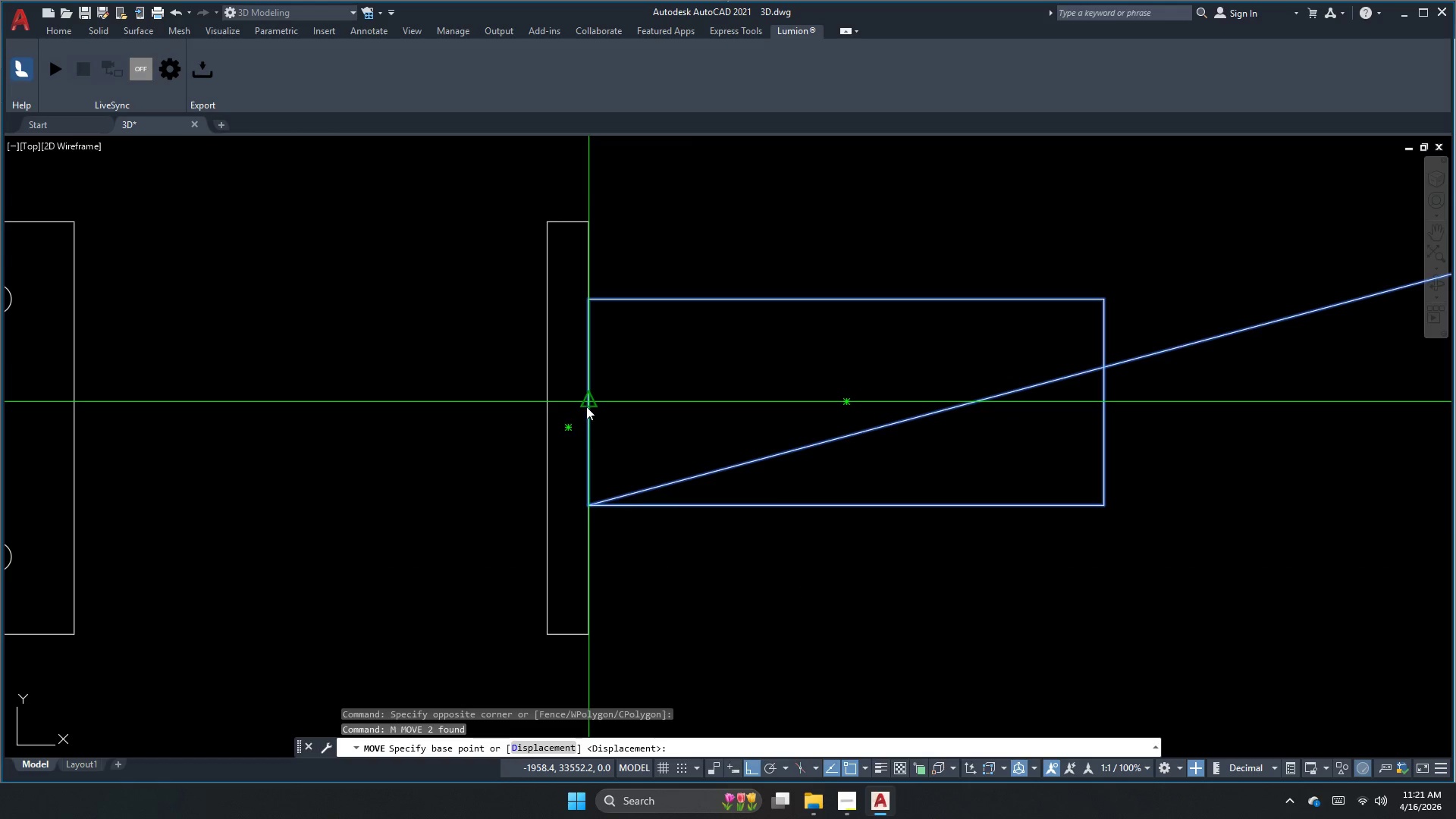 
double_click([585, 402])
 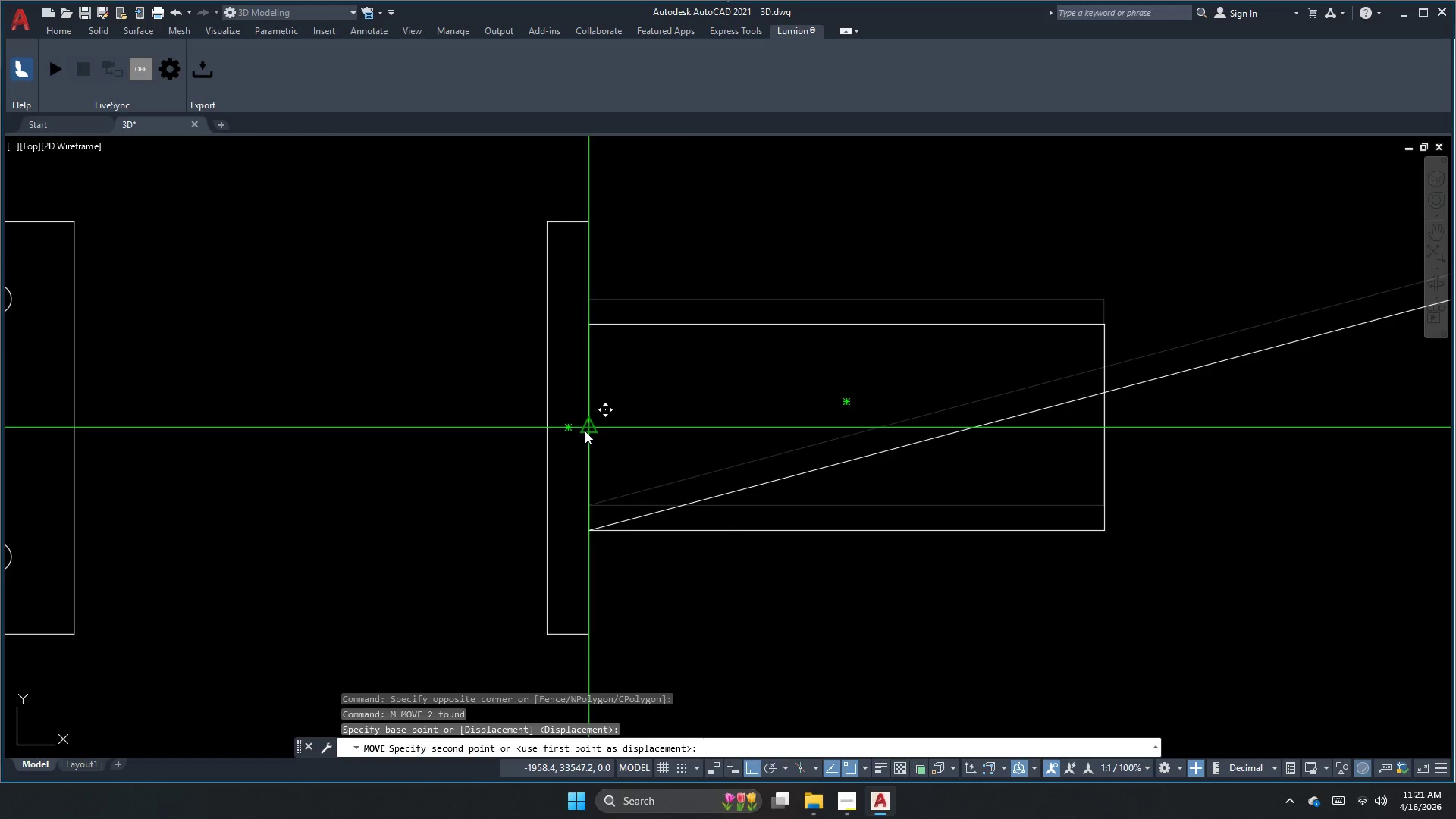 
left_click([585, 431])
 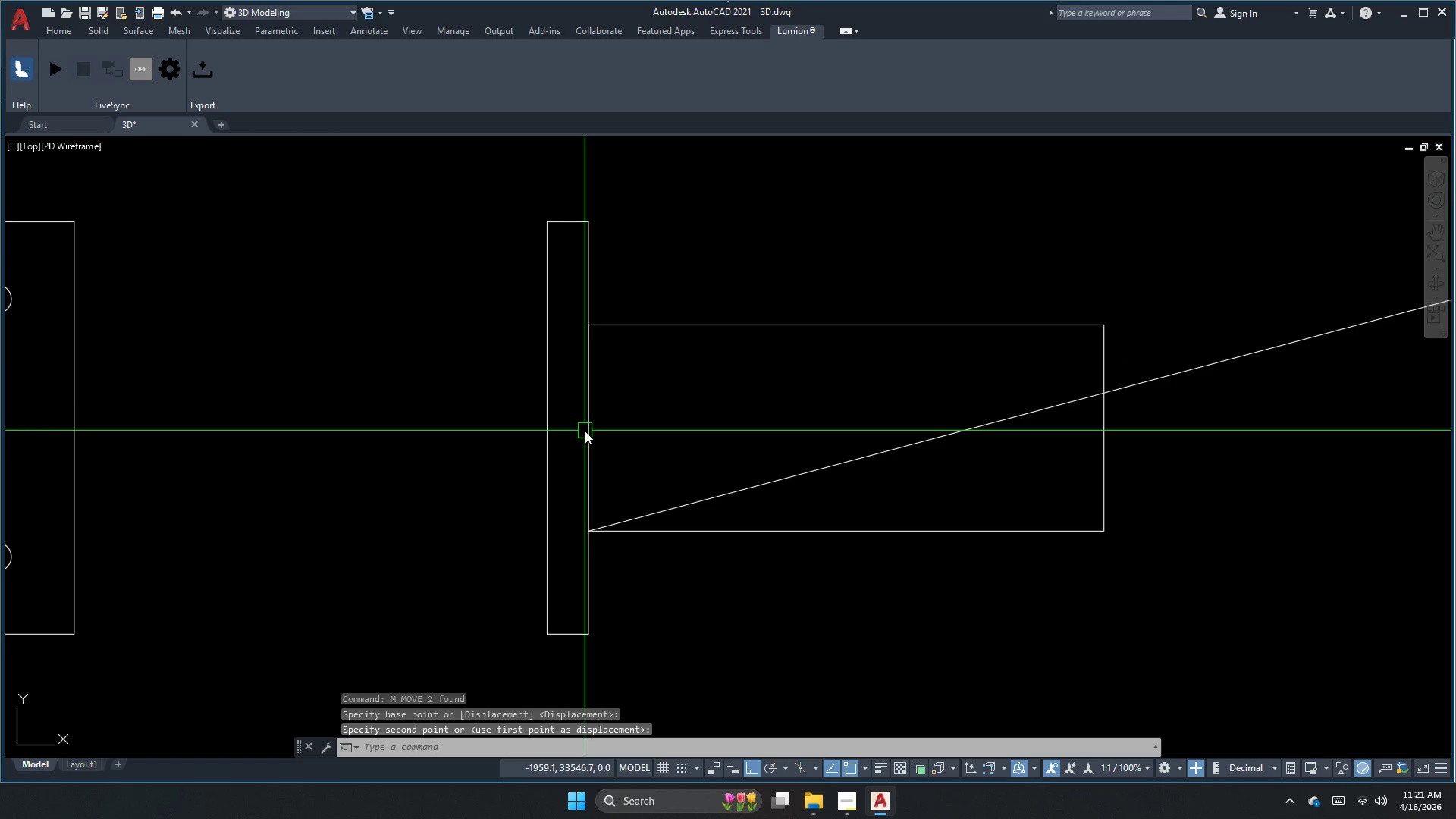 
key(Escape)
 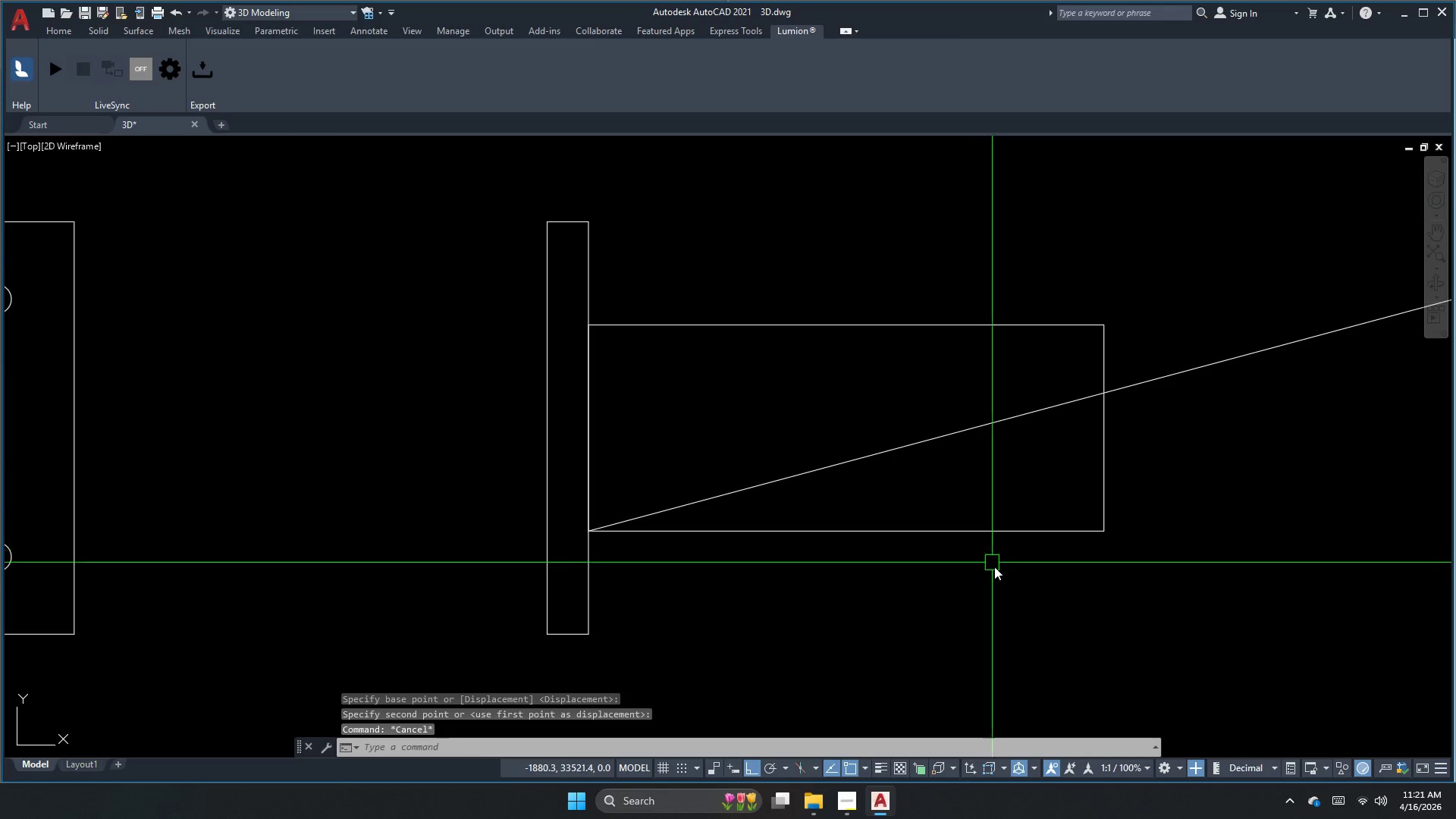 
left_click_drag(start_coordinate=[998, 585], to_coordinate=[989, 562])
 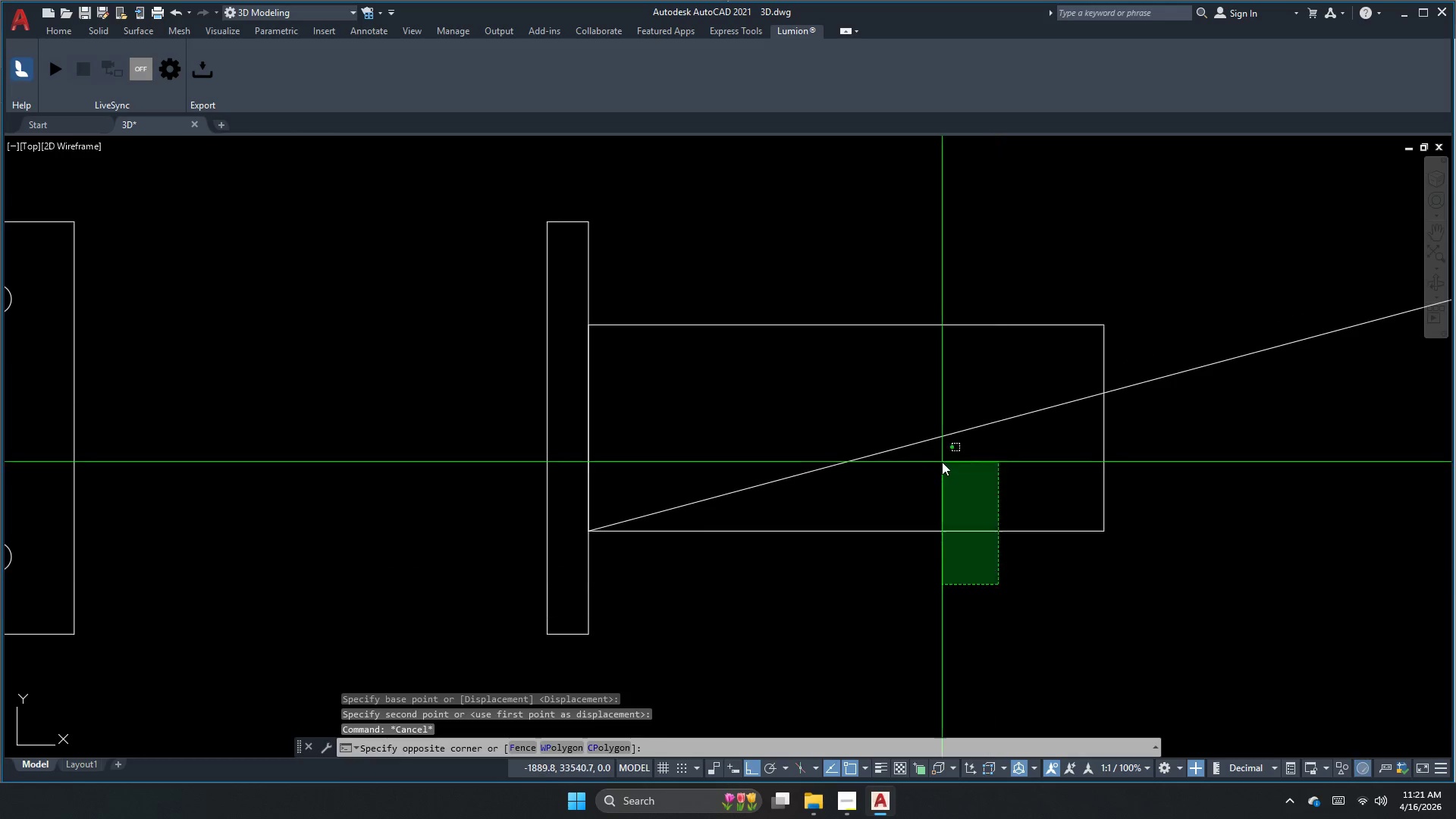 
double_click([942, 462])
 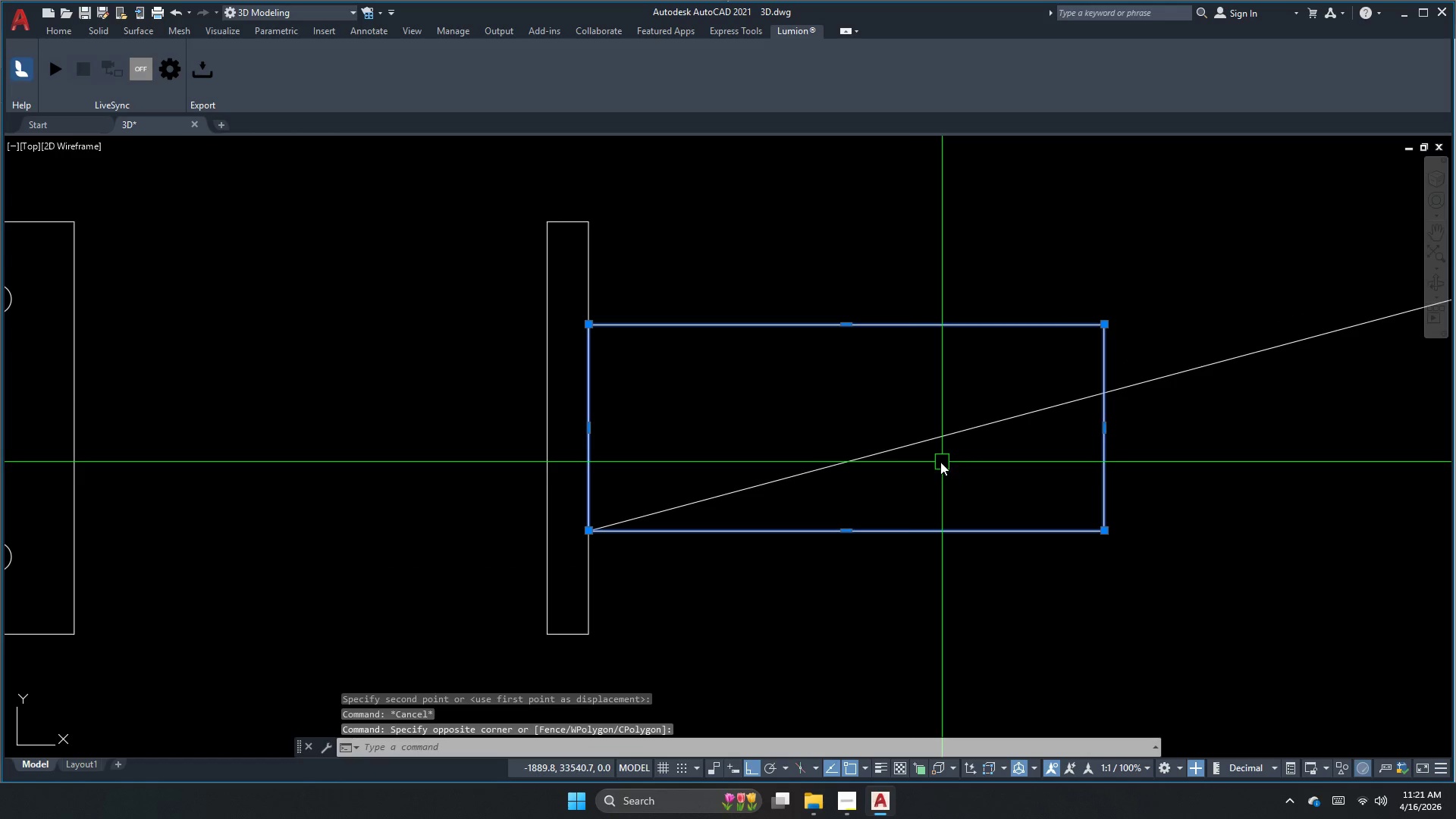 
key(Escape)
 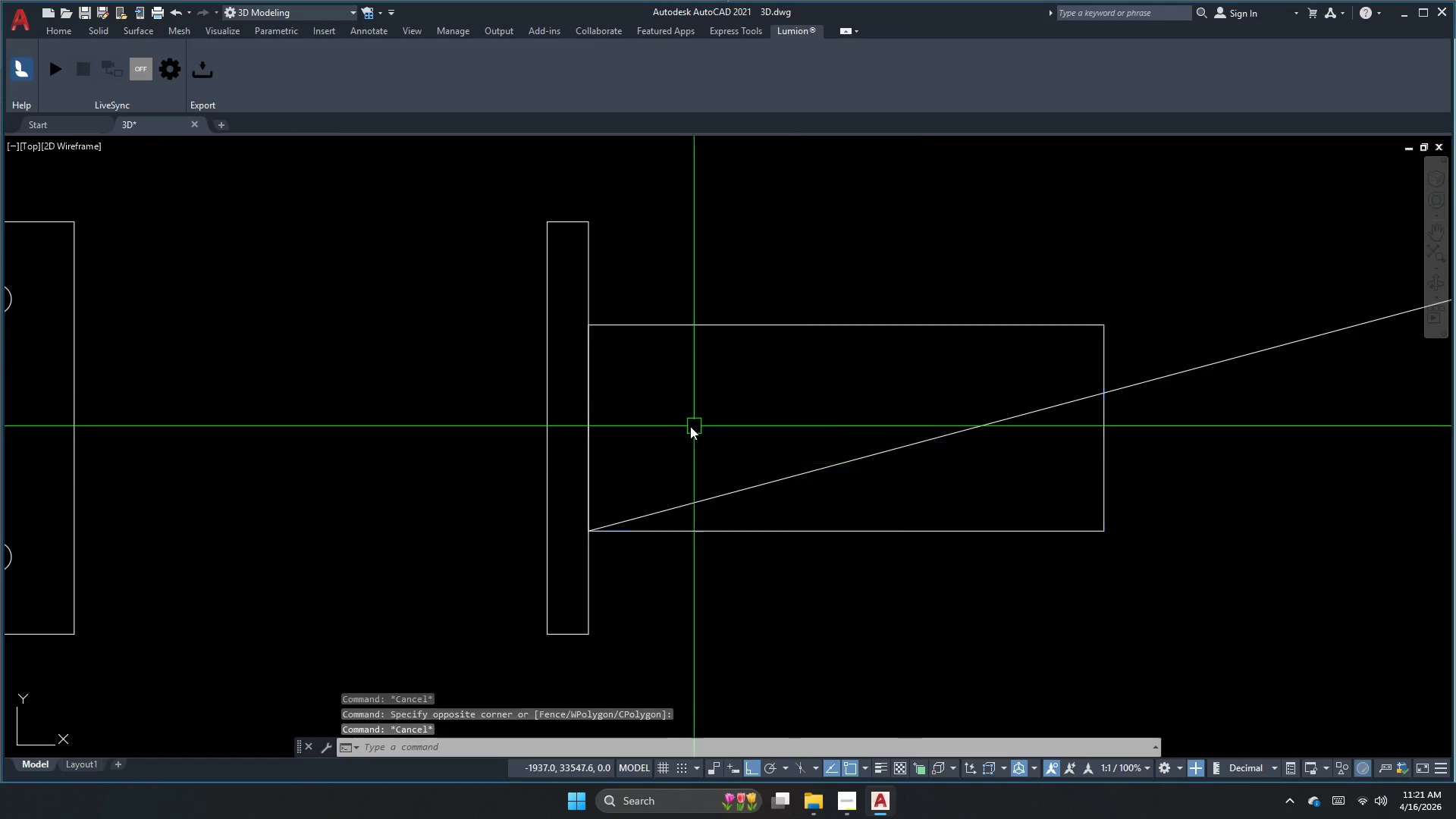 
scroll: coordinate [837, 491], scroll_direction: down, amount: 5.0
 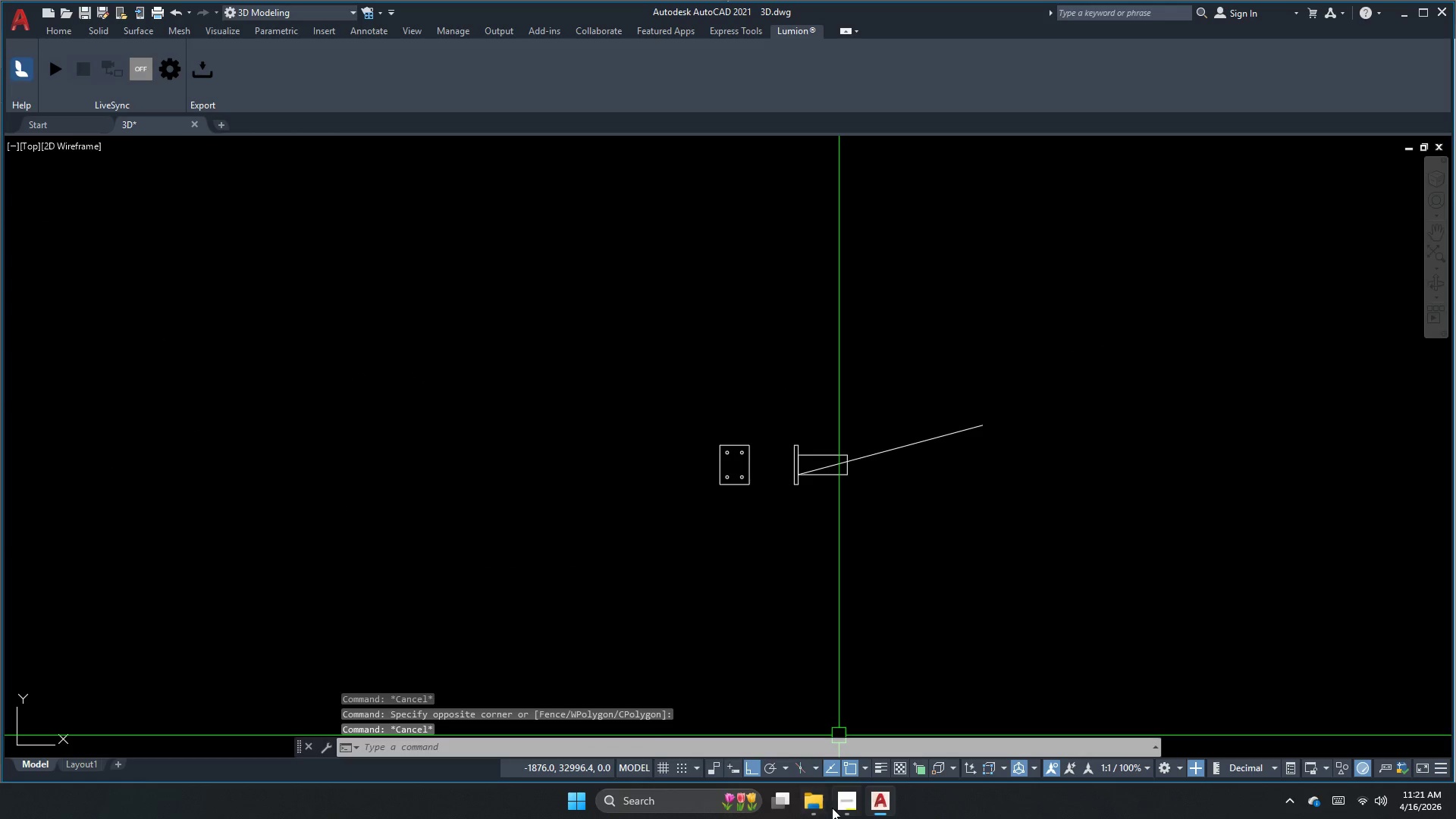 
left_click([845, 814])